 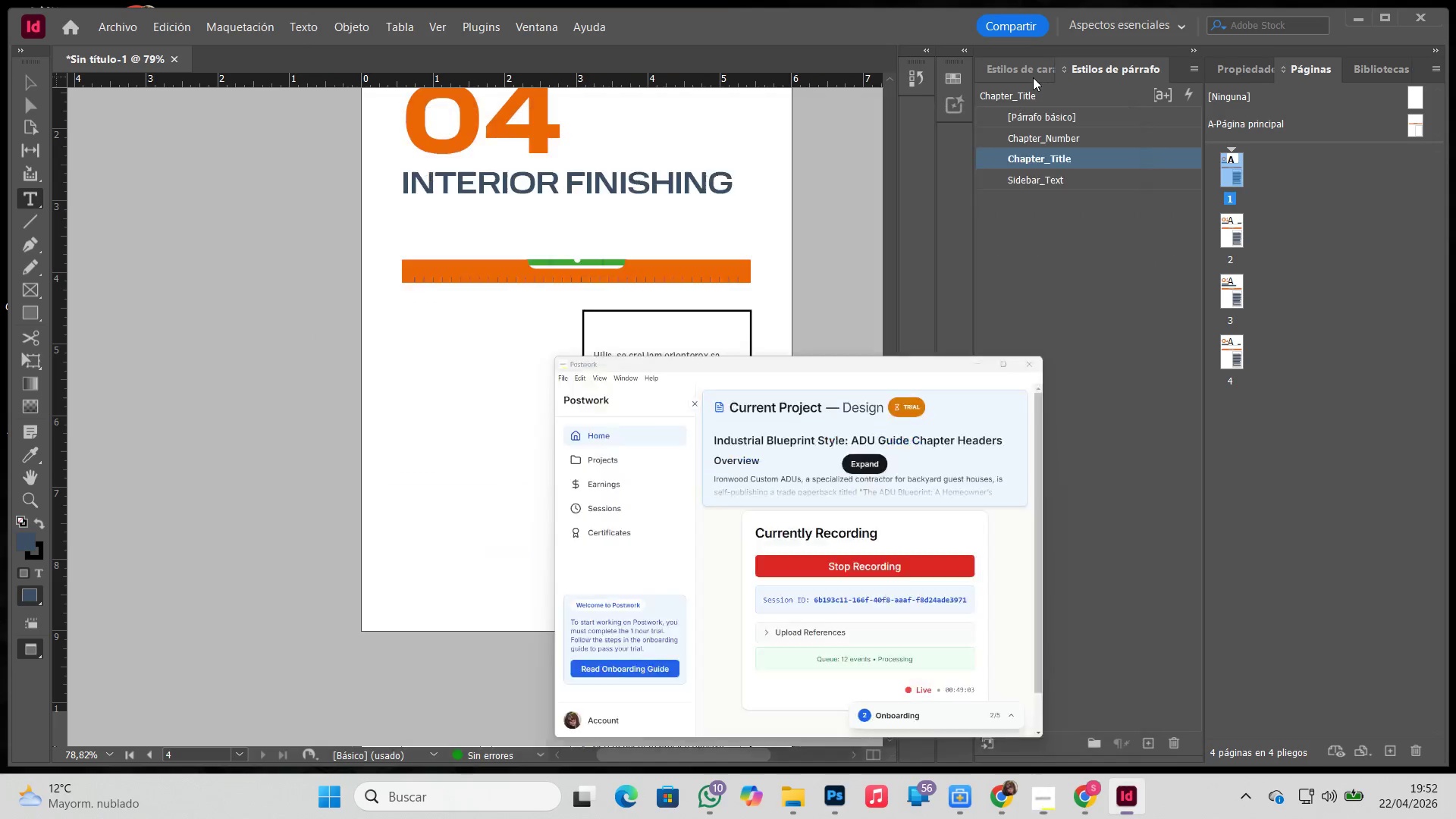 
scroll: coordinate [761, 343], scroll_direction: up, amount: 1.0
 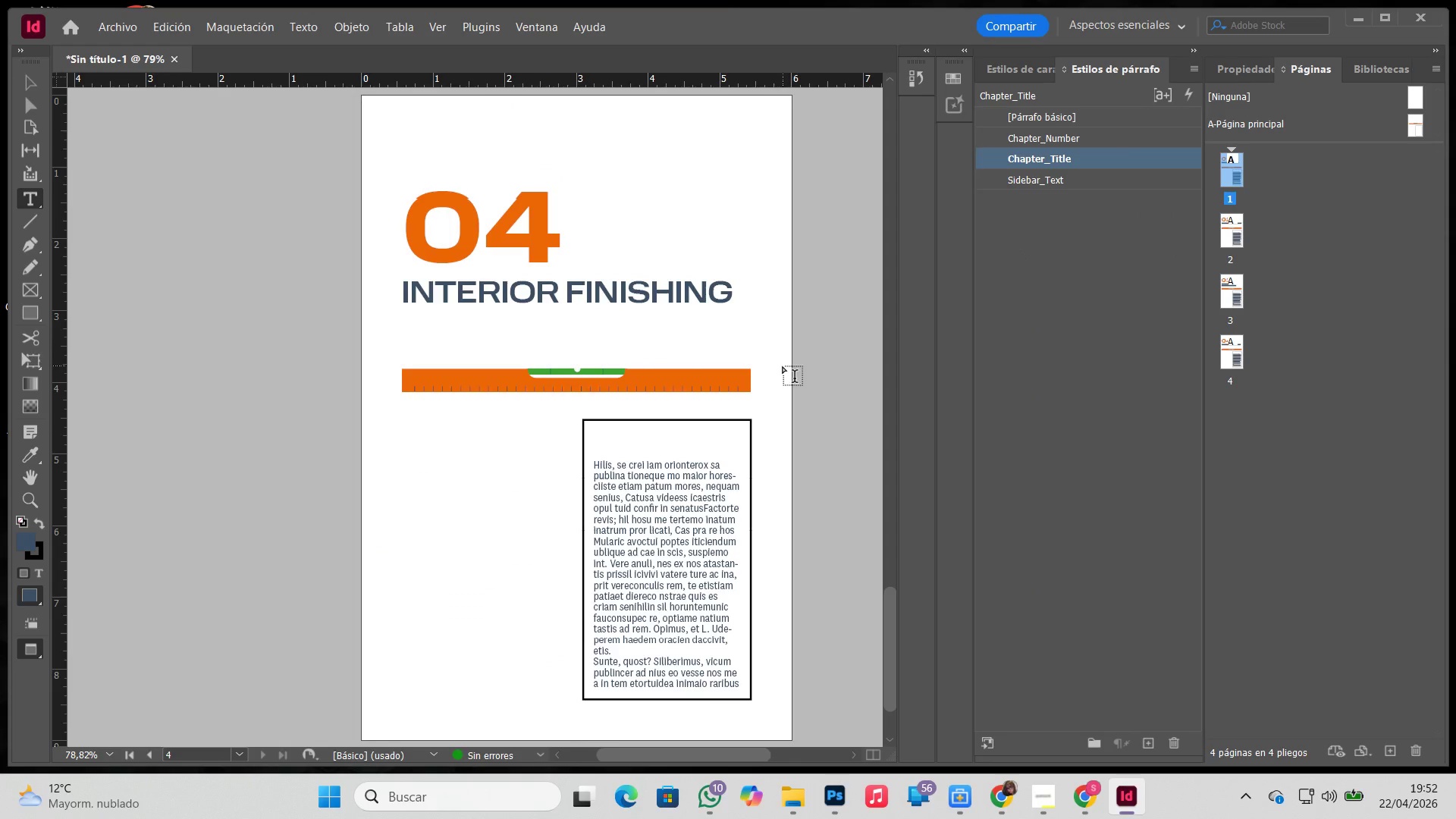 
wait(30.1)
 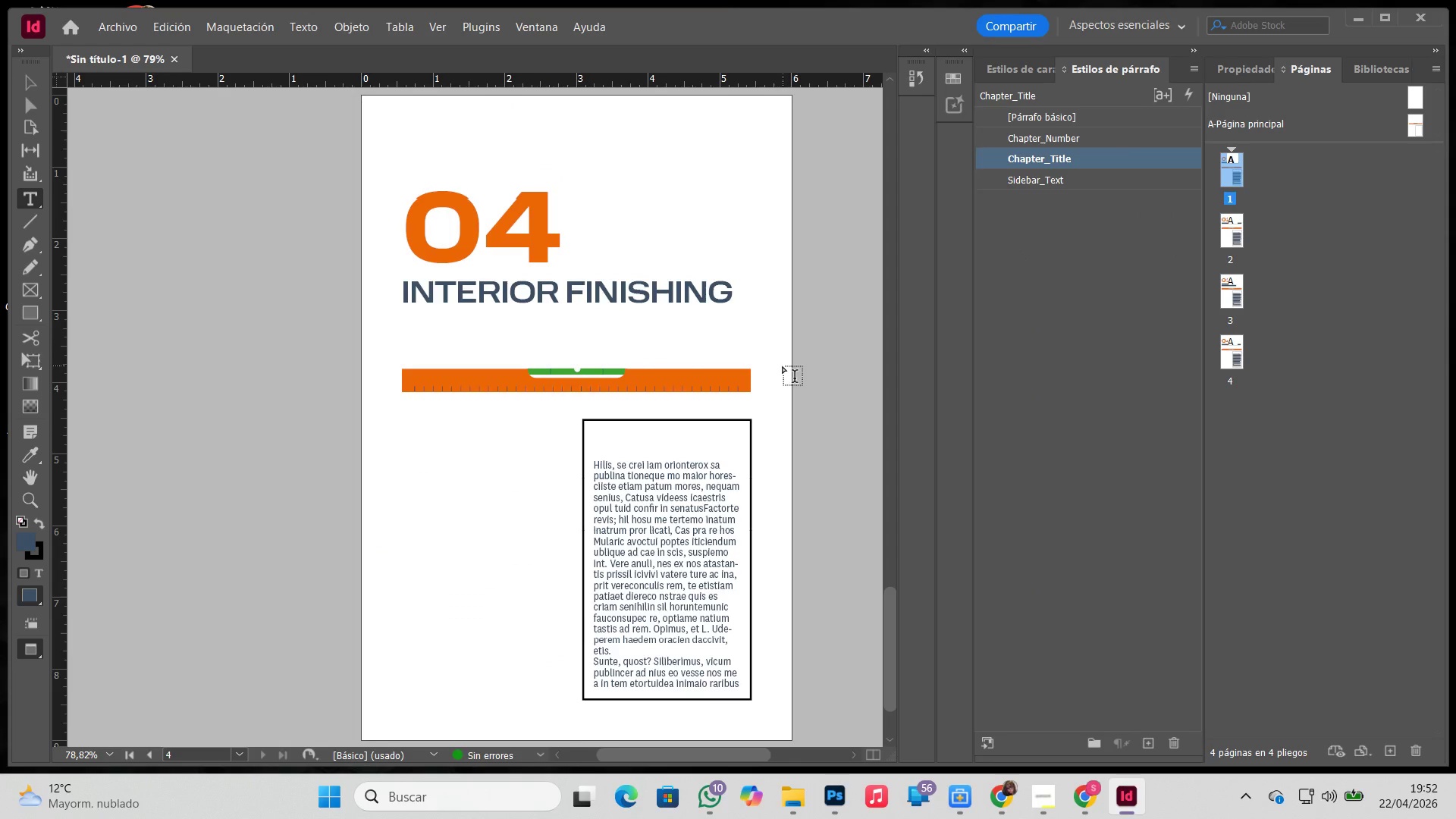 
left_click([1107, 180])
 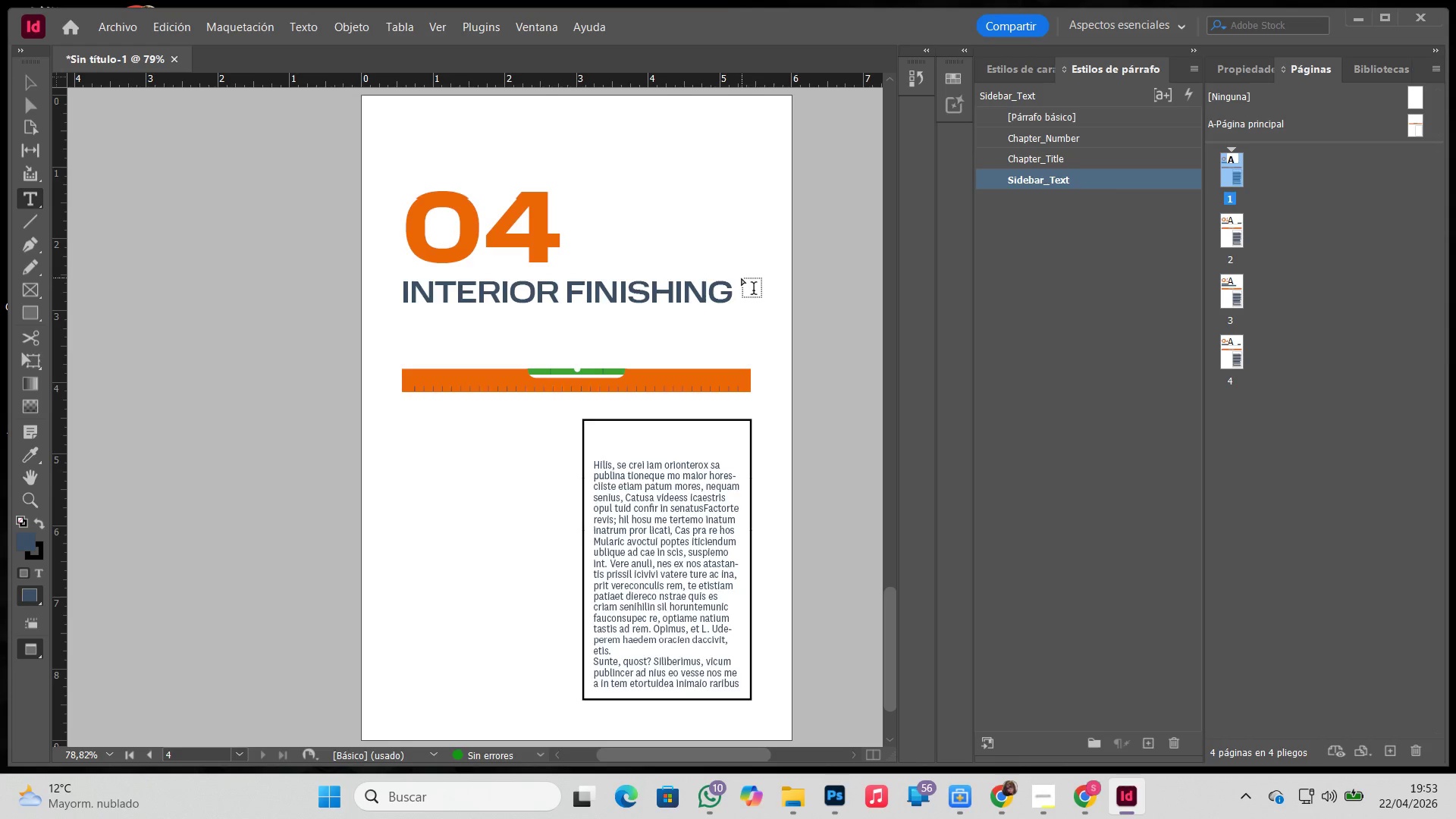 
key(Control+ControlLeft)
 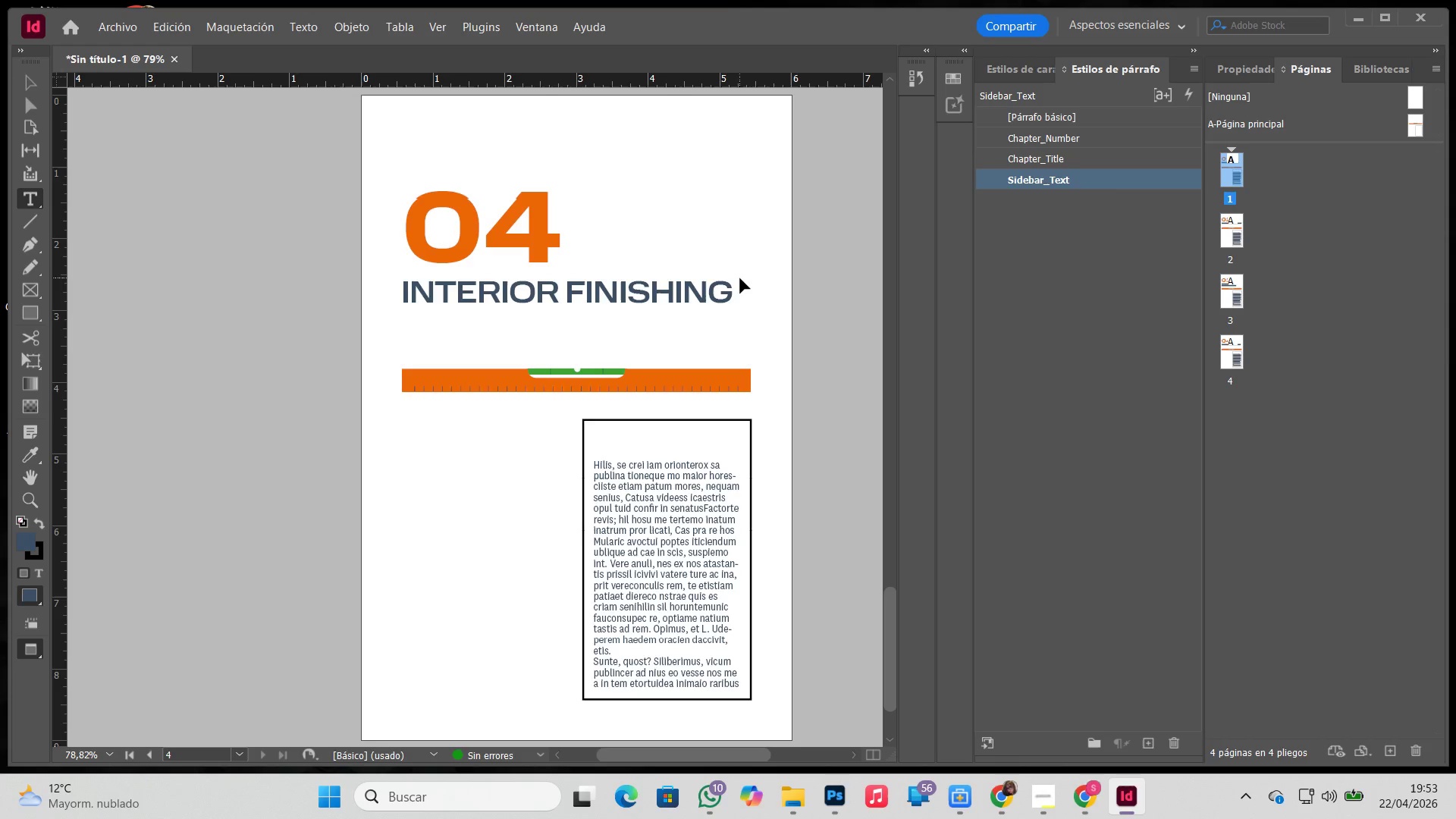 
key(Control+Z)
 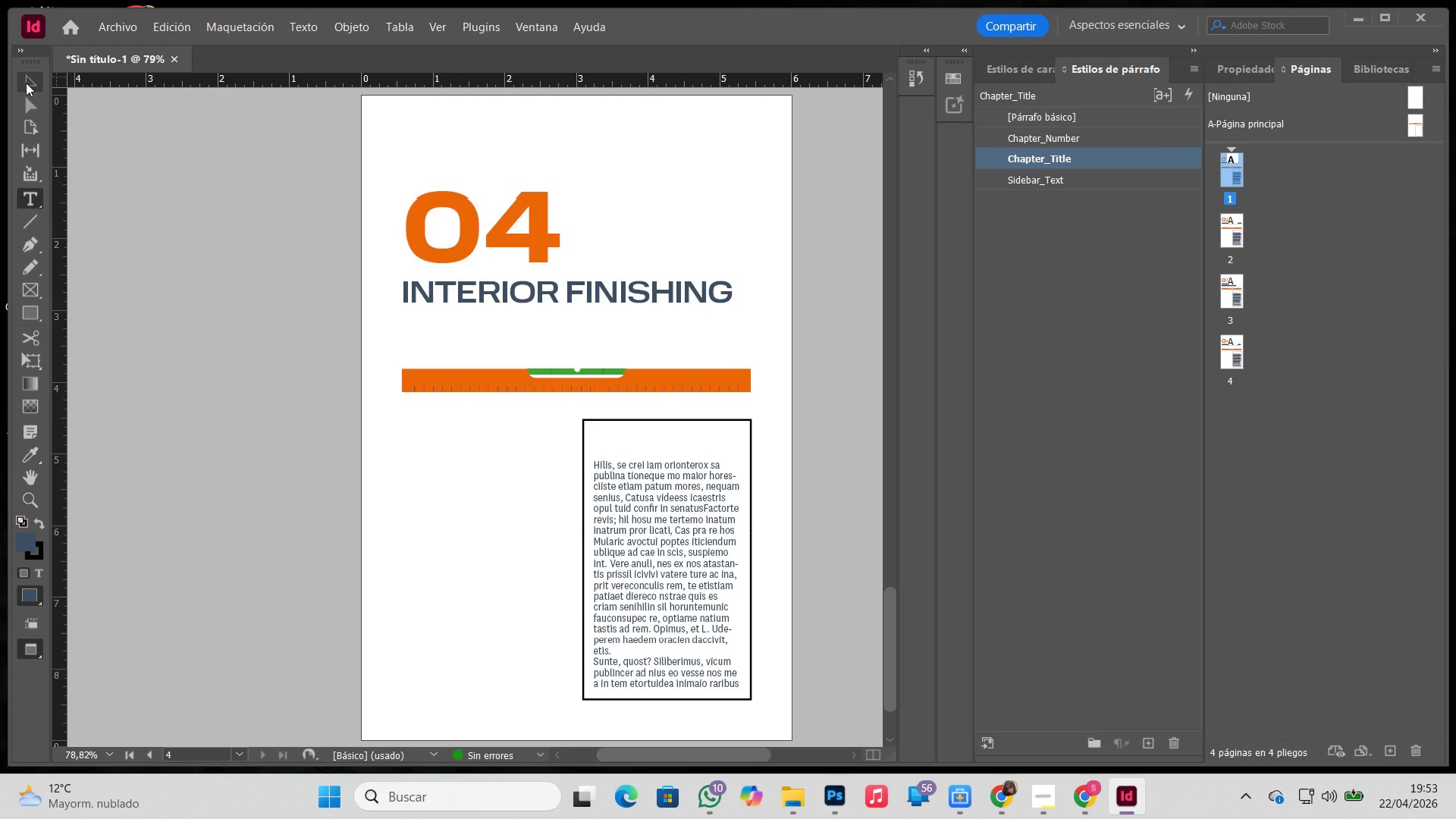 
left_click([653, 302])
 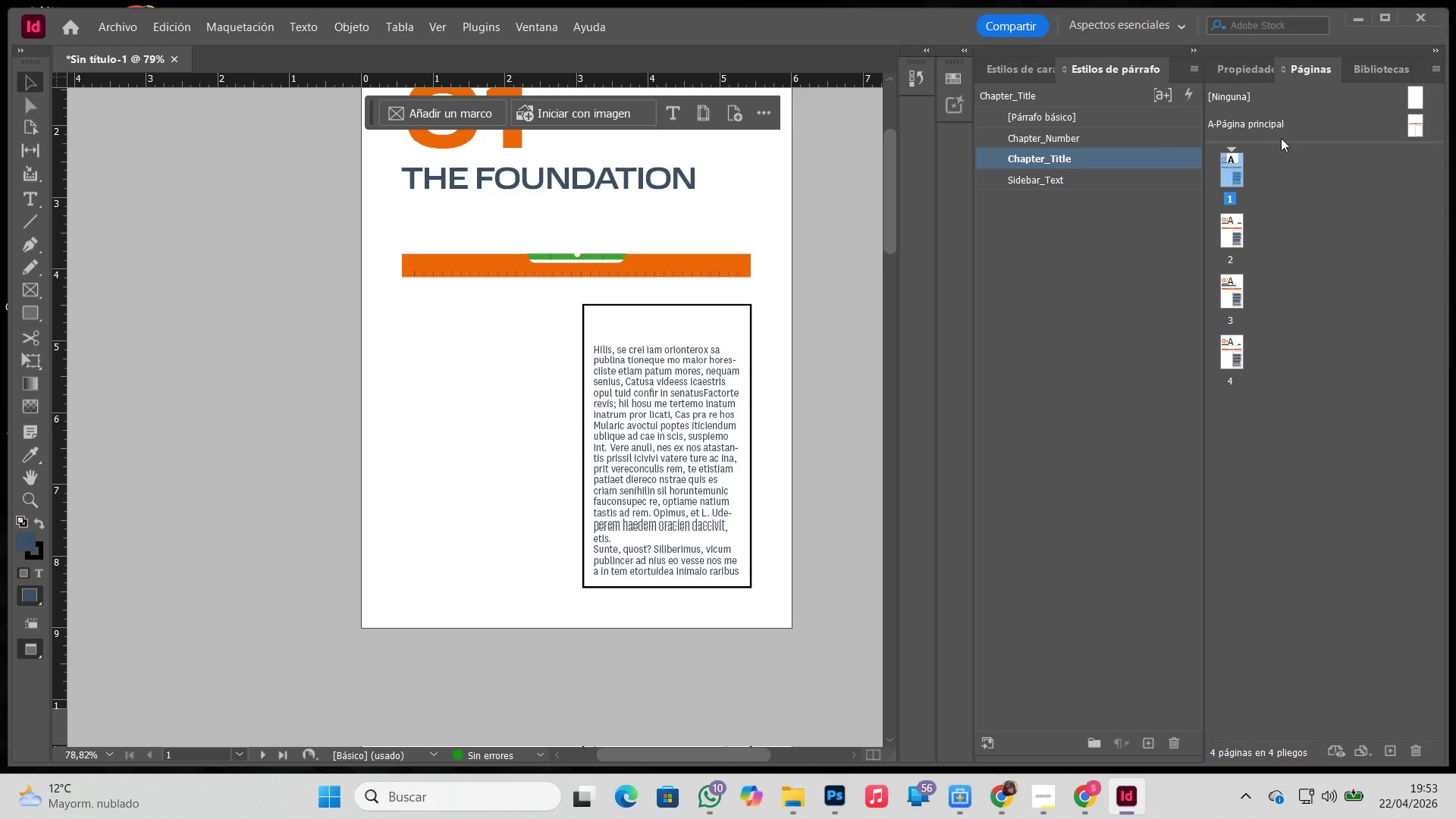 
scroll: coordinate [653, 302], scroll_direction: up, amount: 25.0
 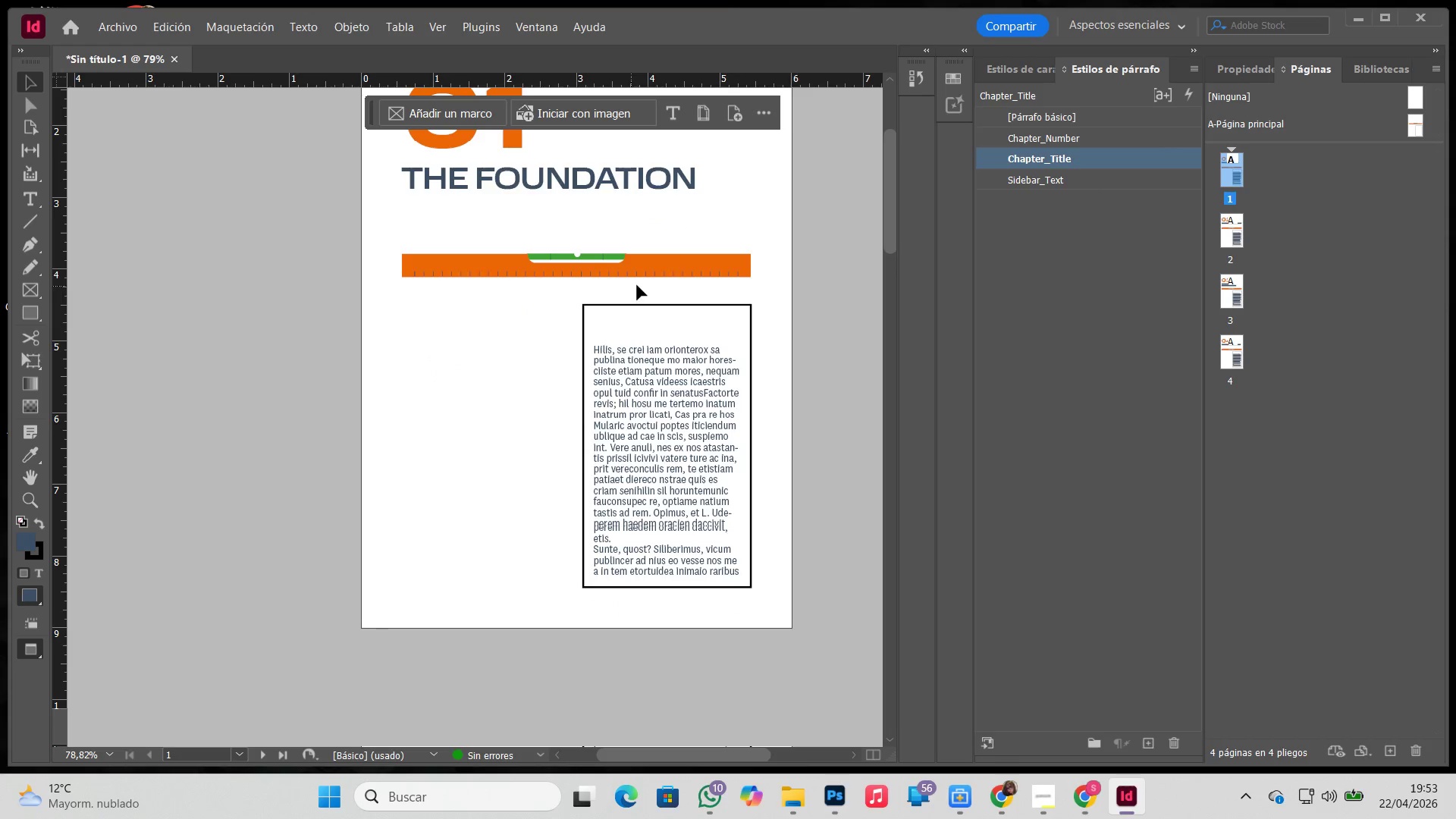 
left_click([1305, 112])
 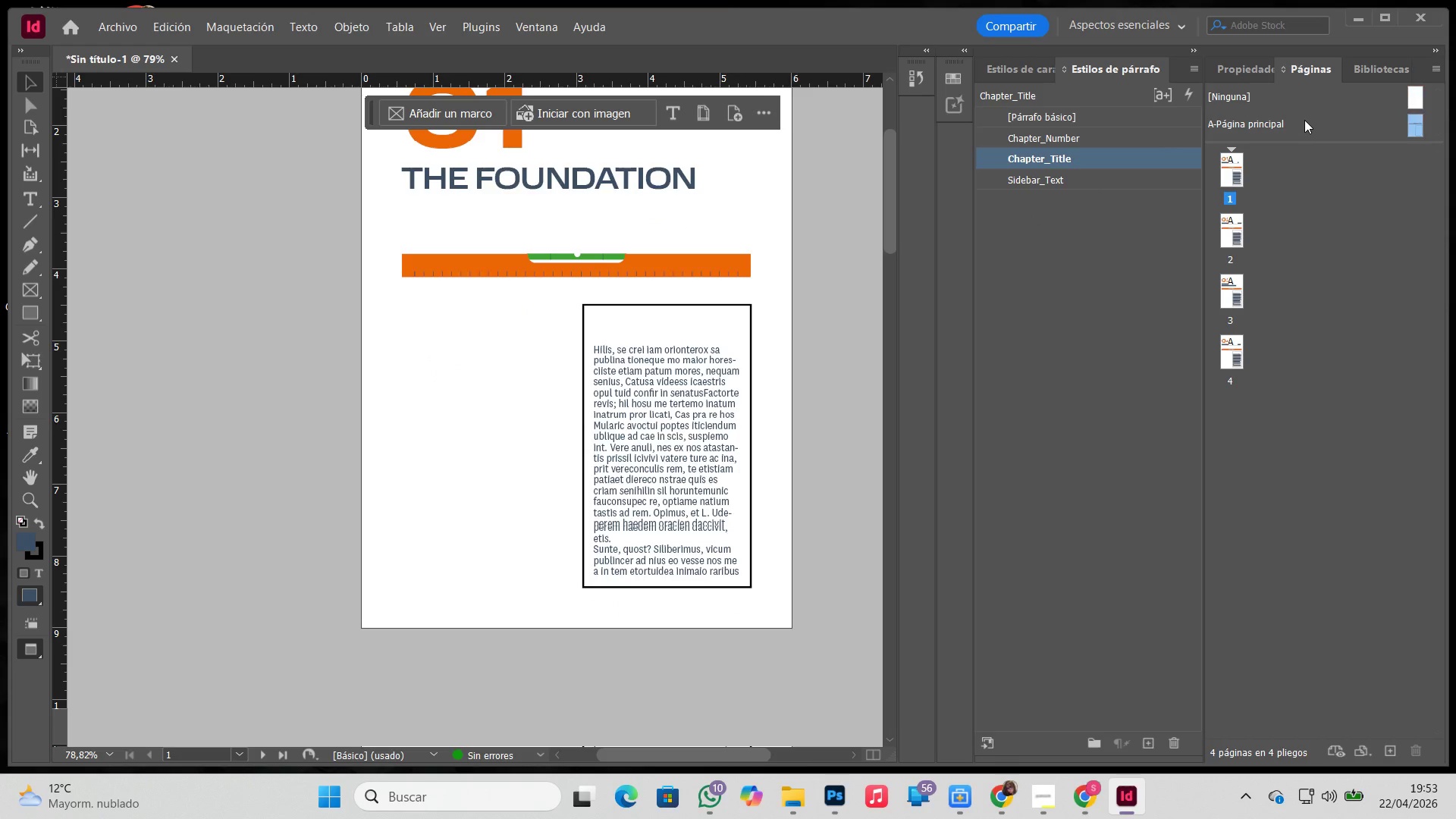 
double_click([1304, 120])
 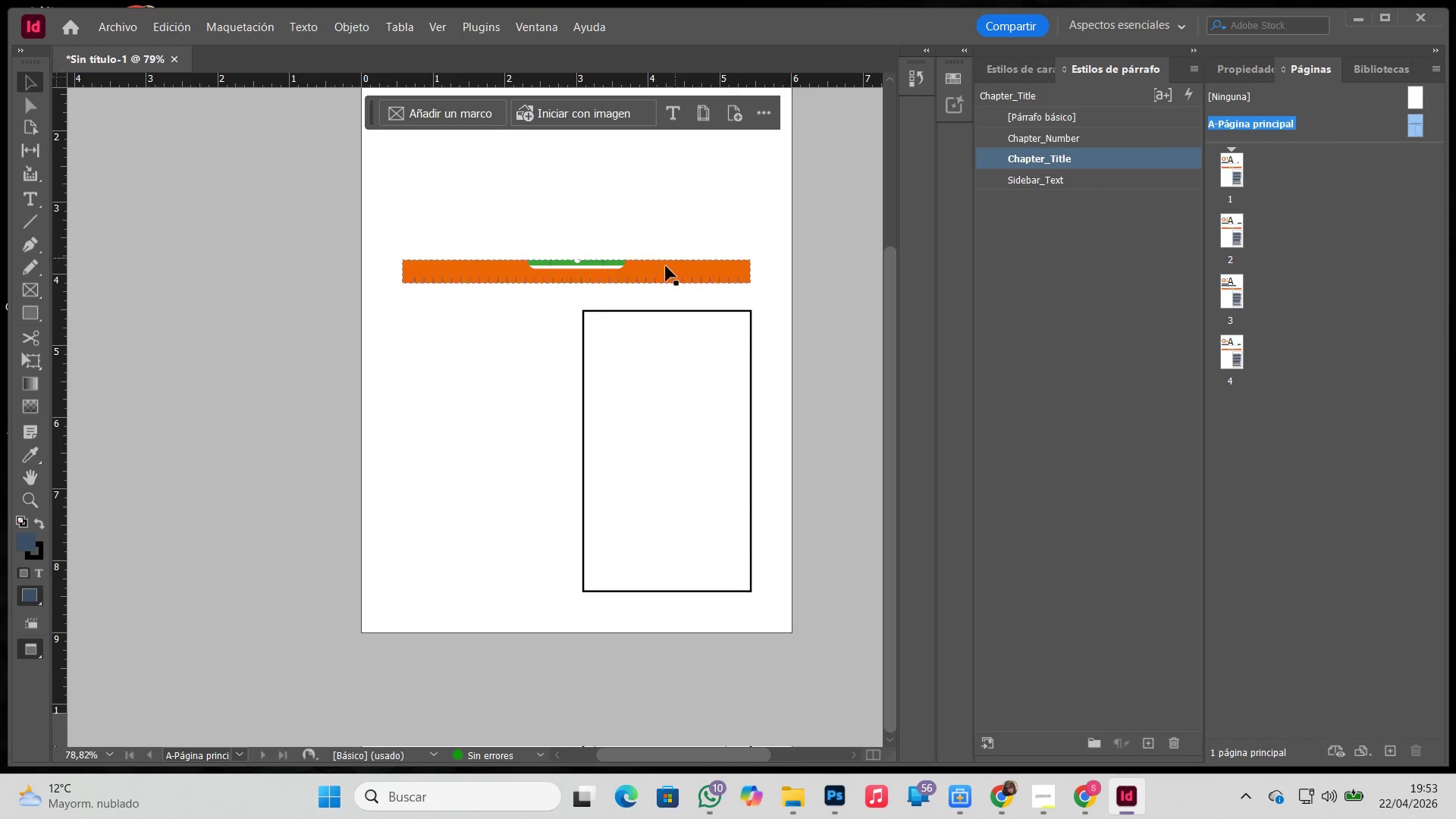 
left_click_drag(start_coordinate=[654, 281], to_coordinate=[627, 263])
 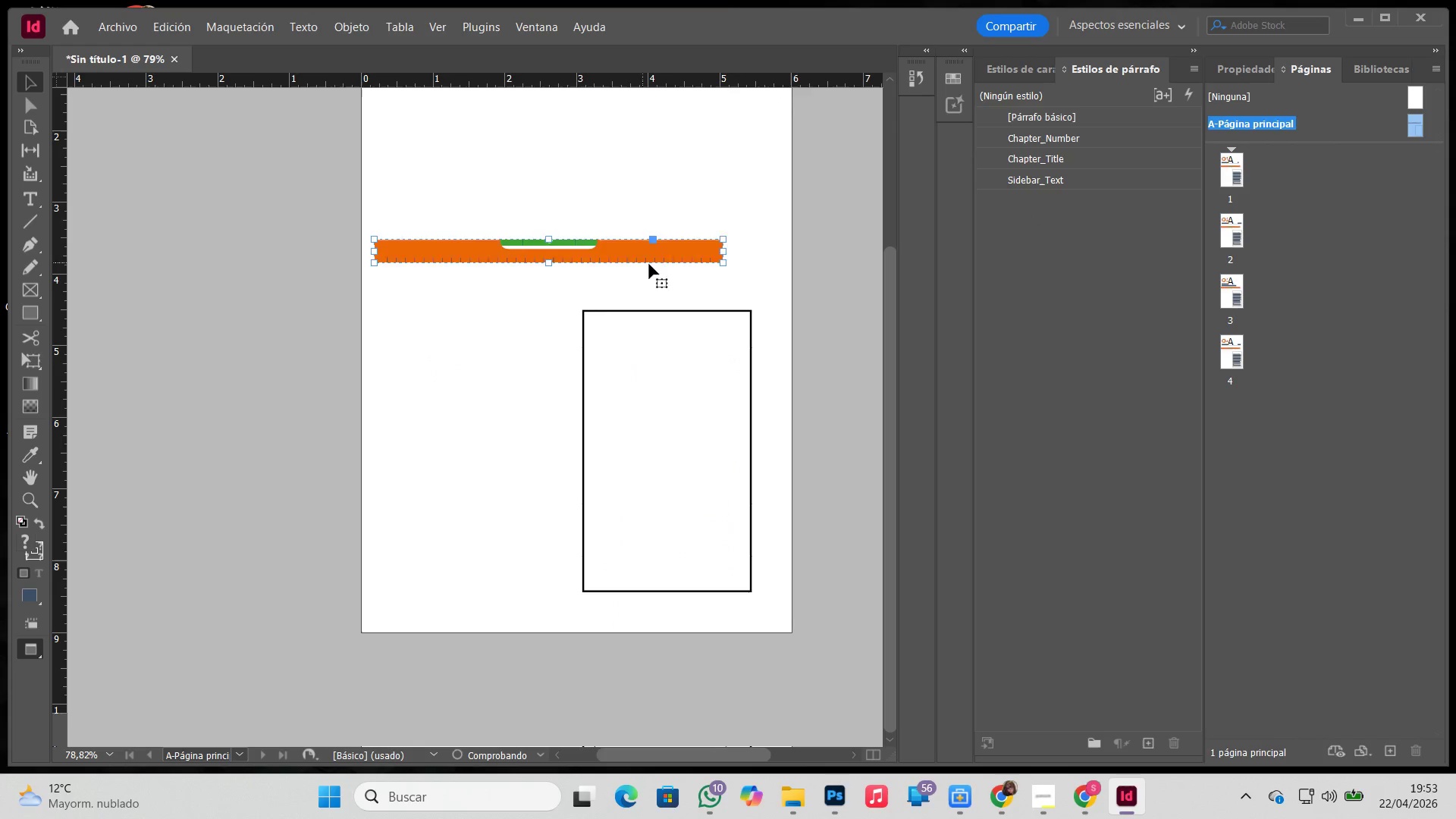 
key(Control+ControlLeft)
 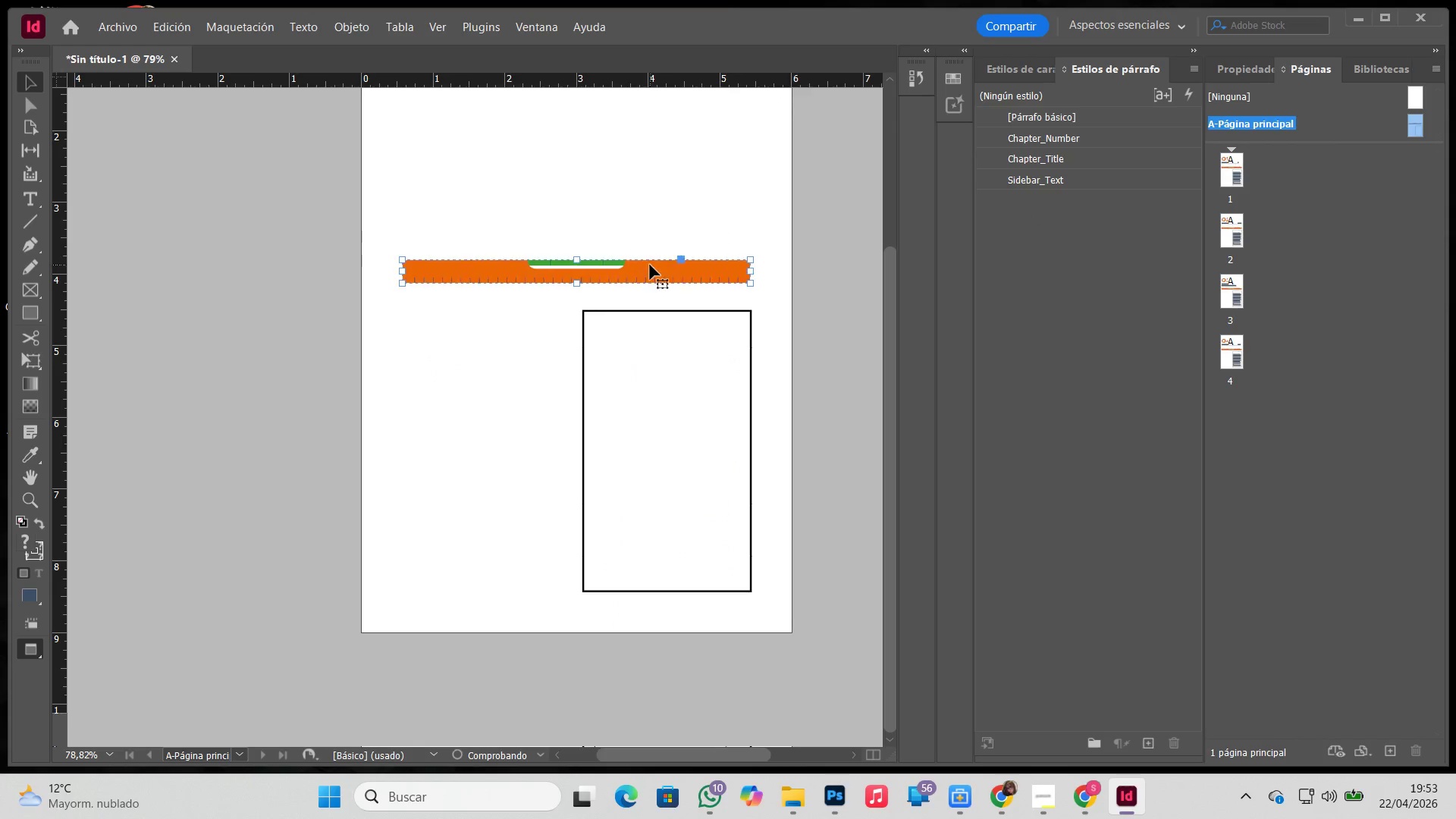 
key(Control+Z)
 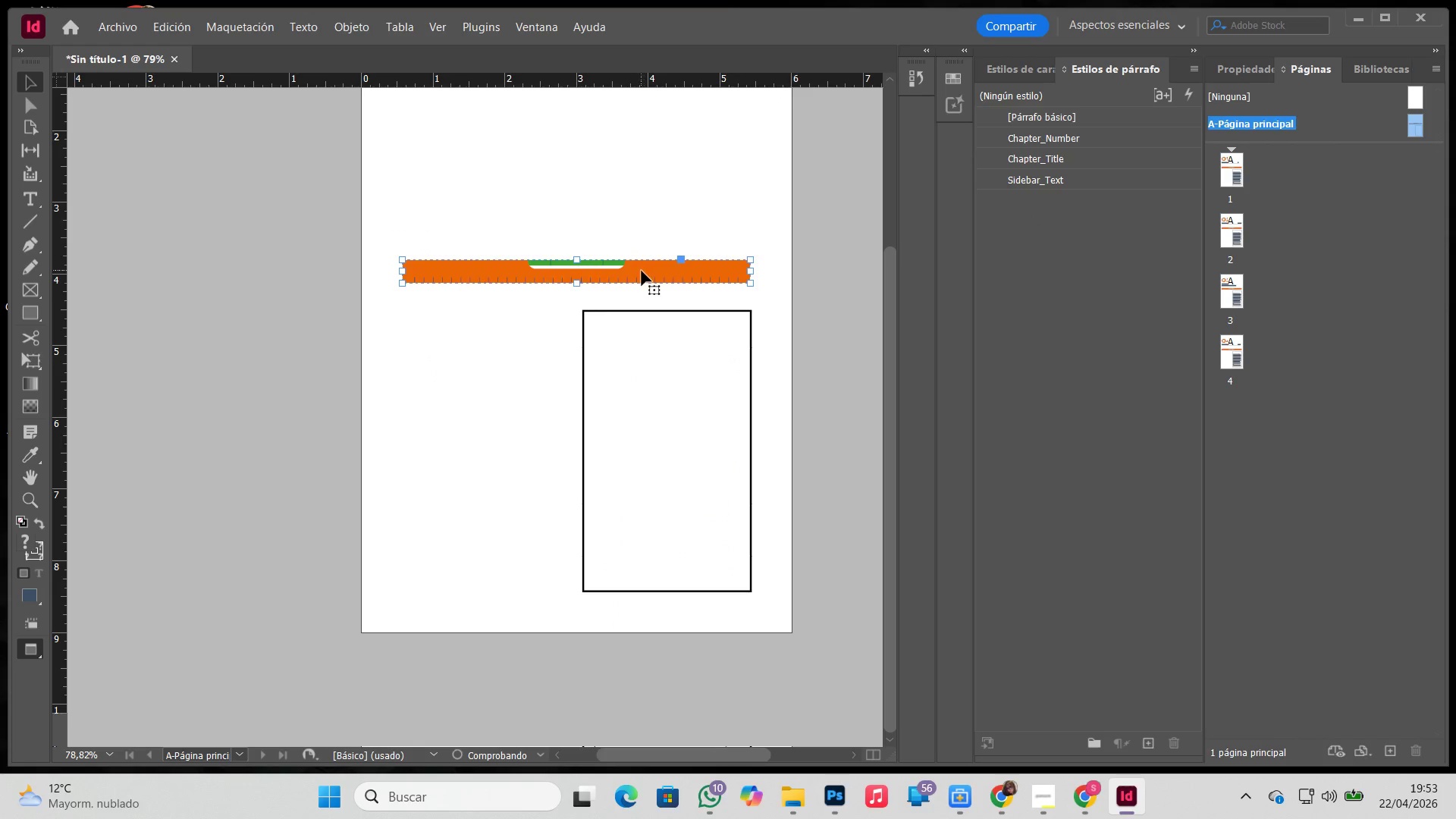 
left_click_drag(start_coordinate=[642, 271], to_coordinate=[641, 259])
 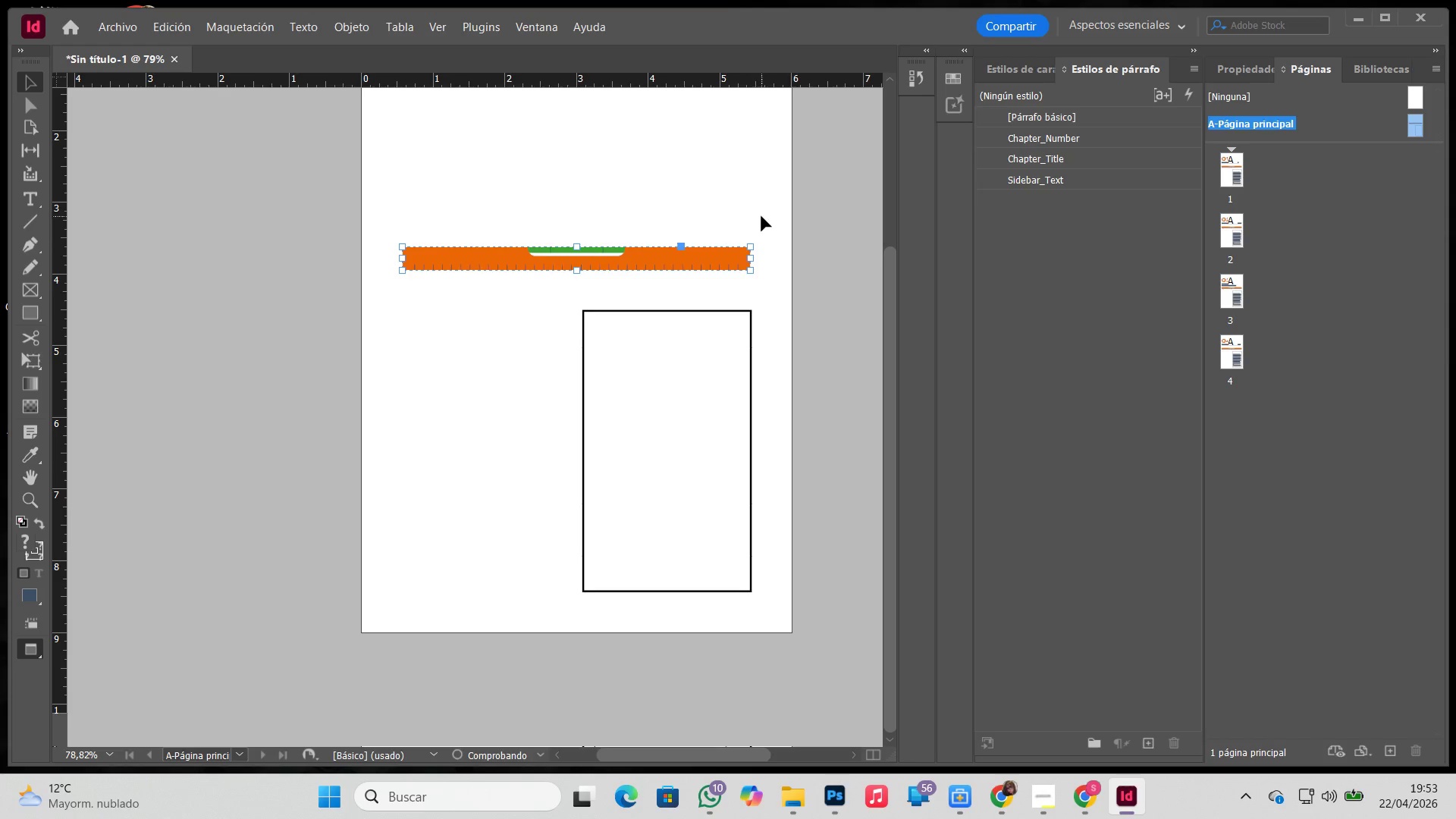 
hold_key(key=ShiftLeft, duration=0.94)
 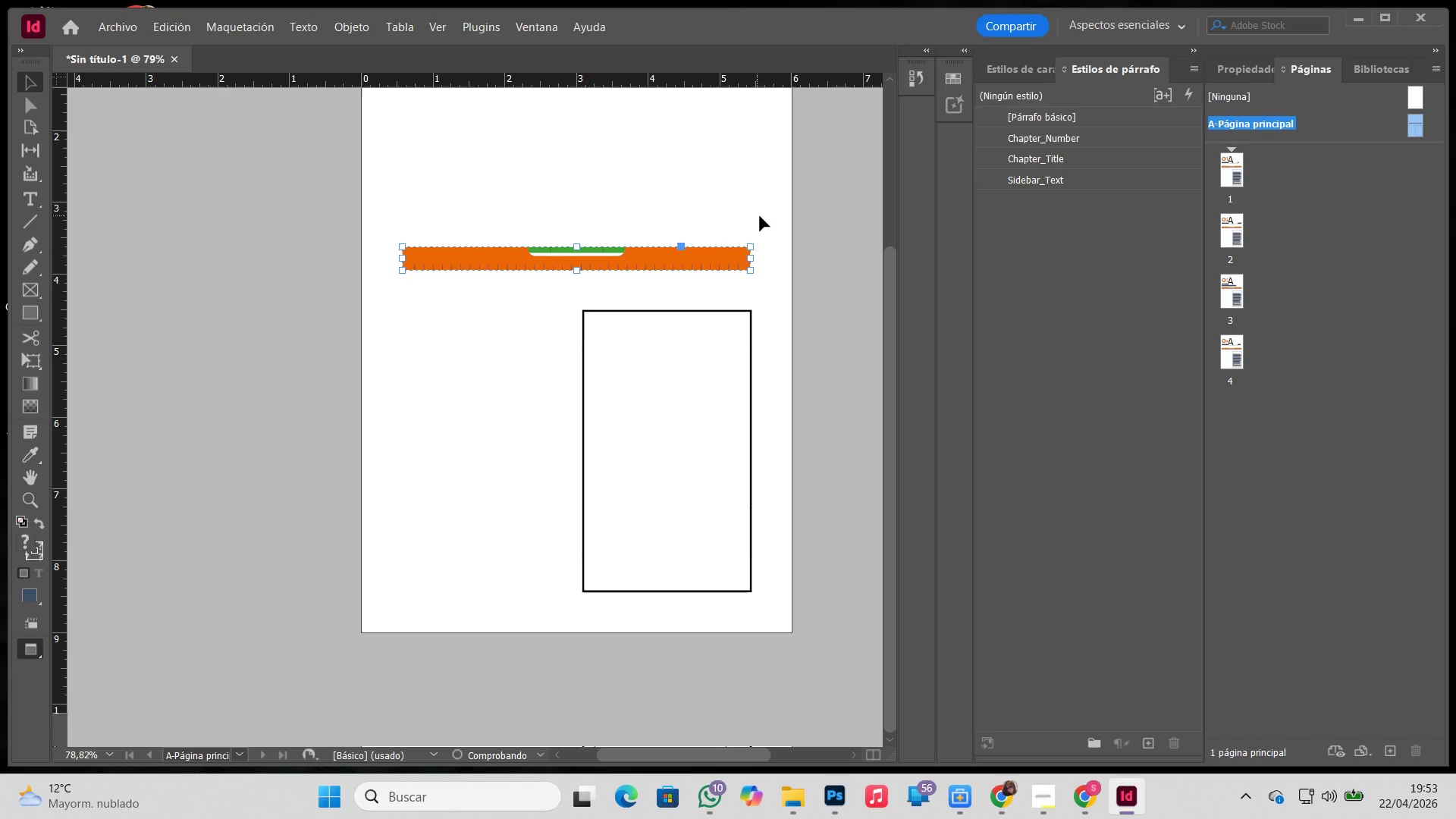 
left_click([761, 216])
 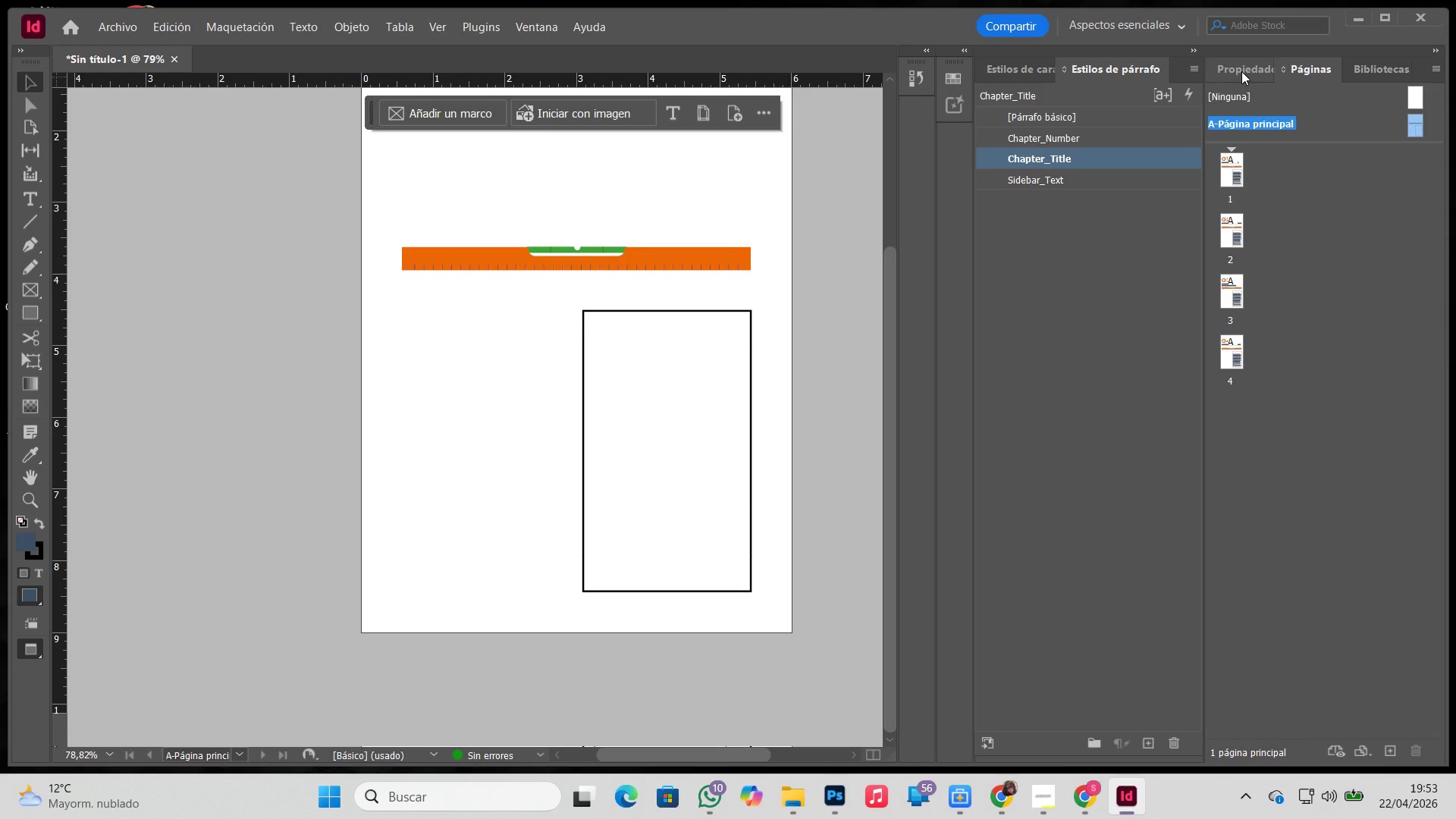 
left_click([1241, 71])
 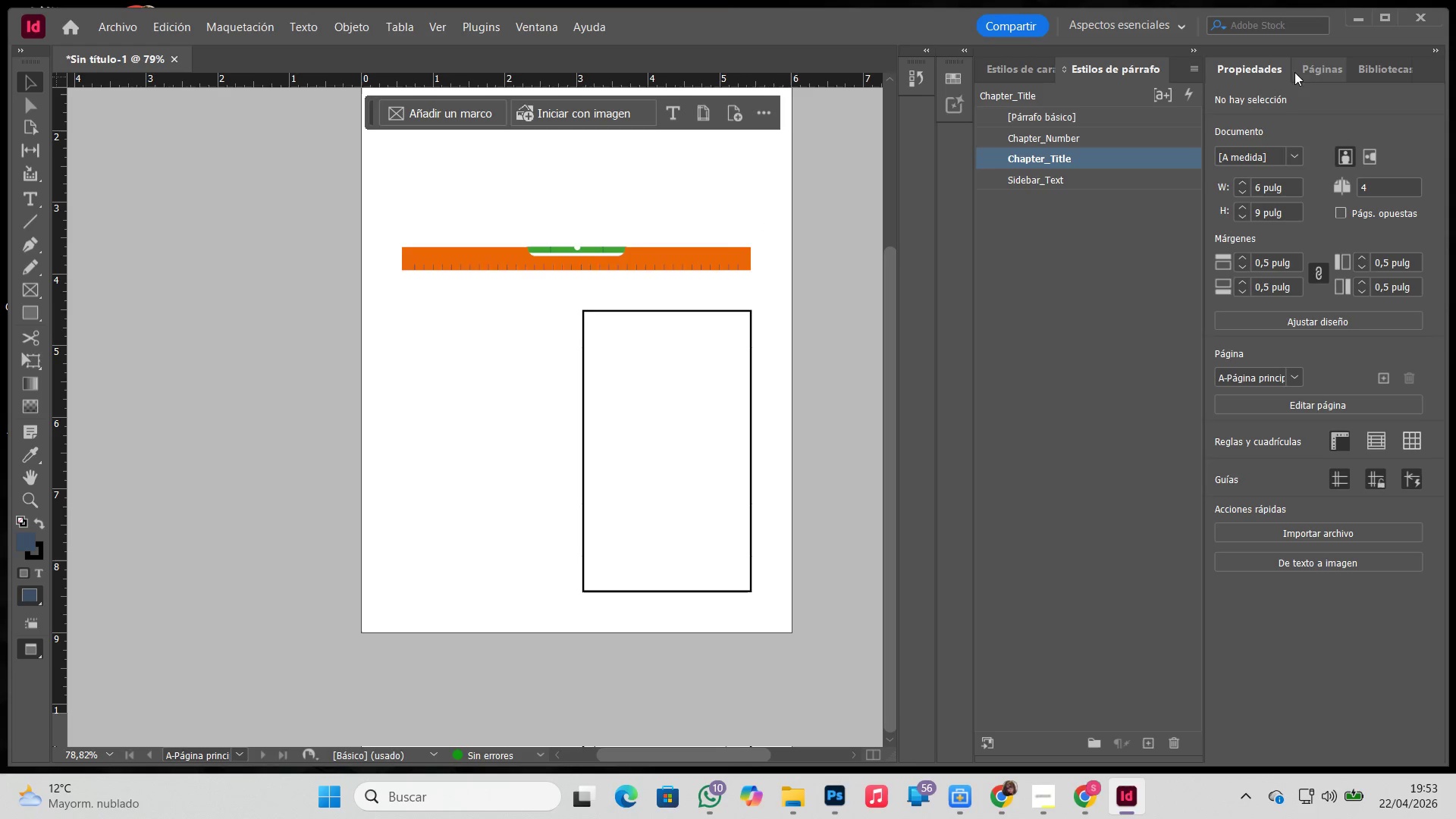 
left_click([1304, 73])
 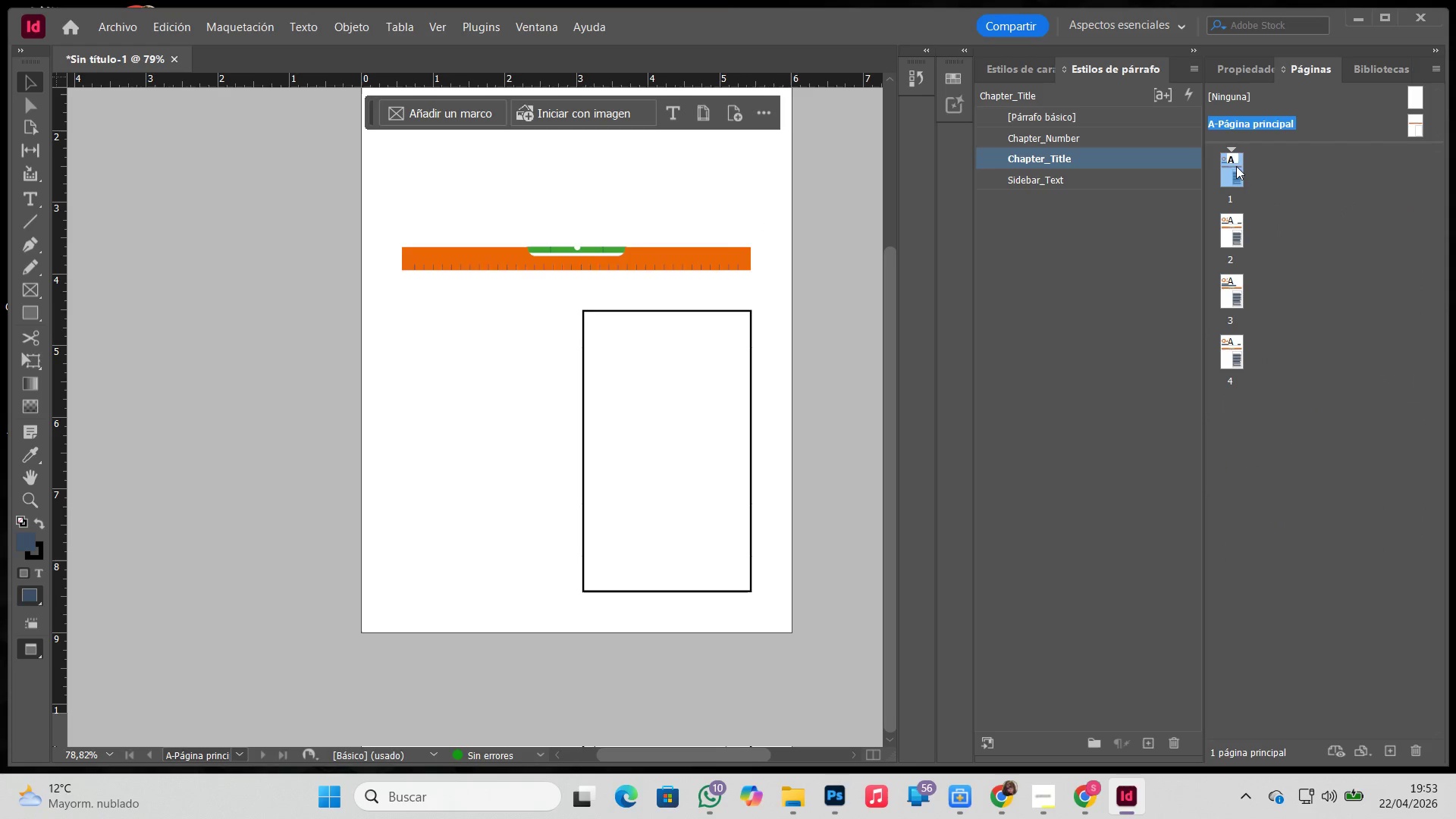 
double_click([1236, 166])
 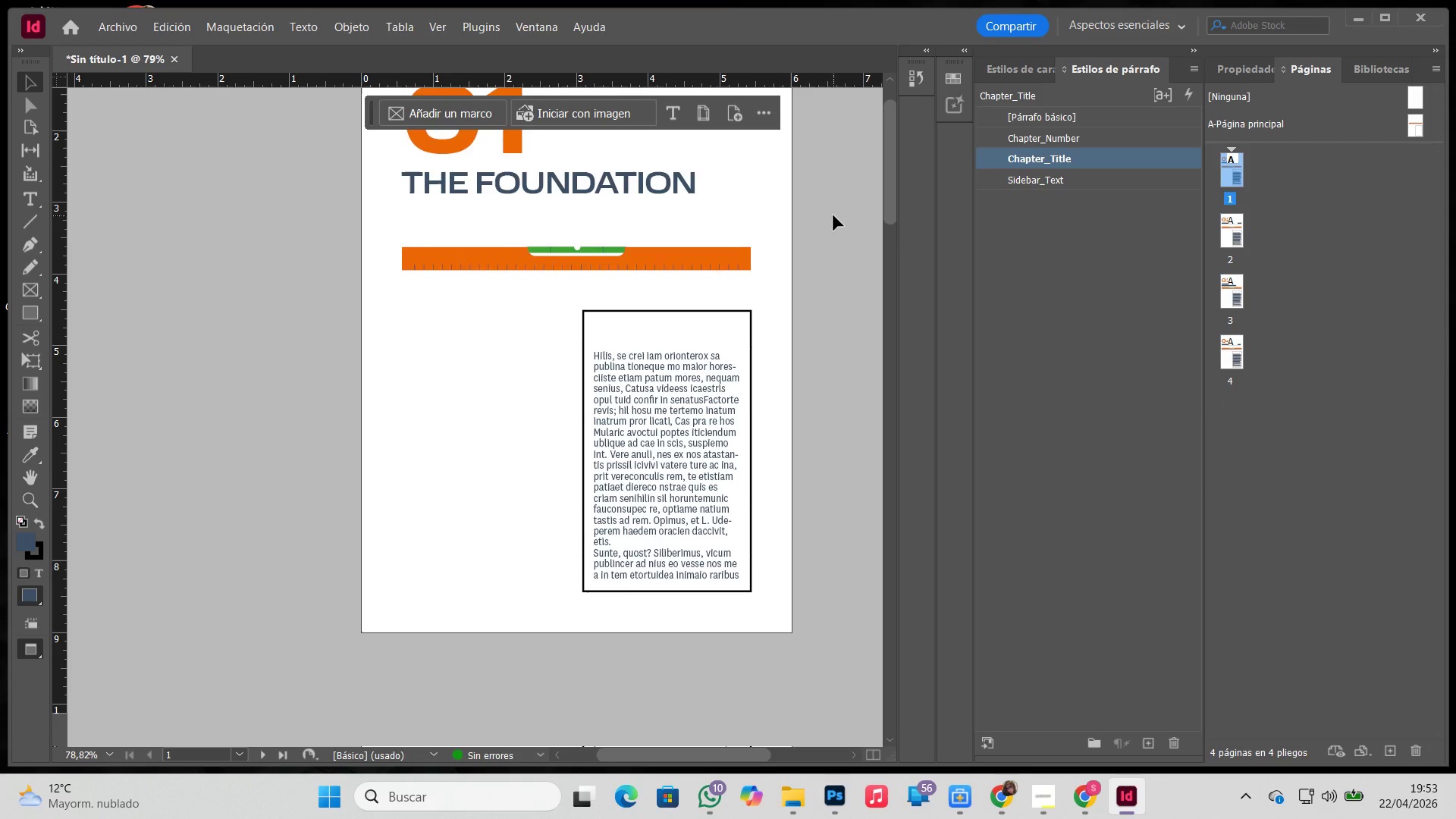 
scroll: coordinate [824, 240], scroll_direction: up, amount: 1.0
 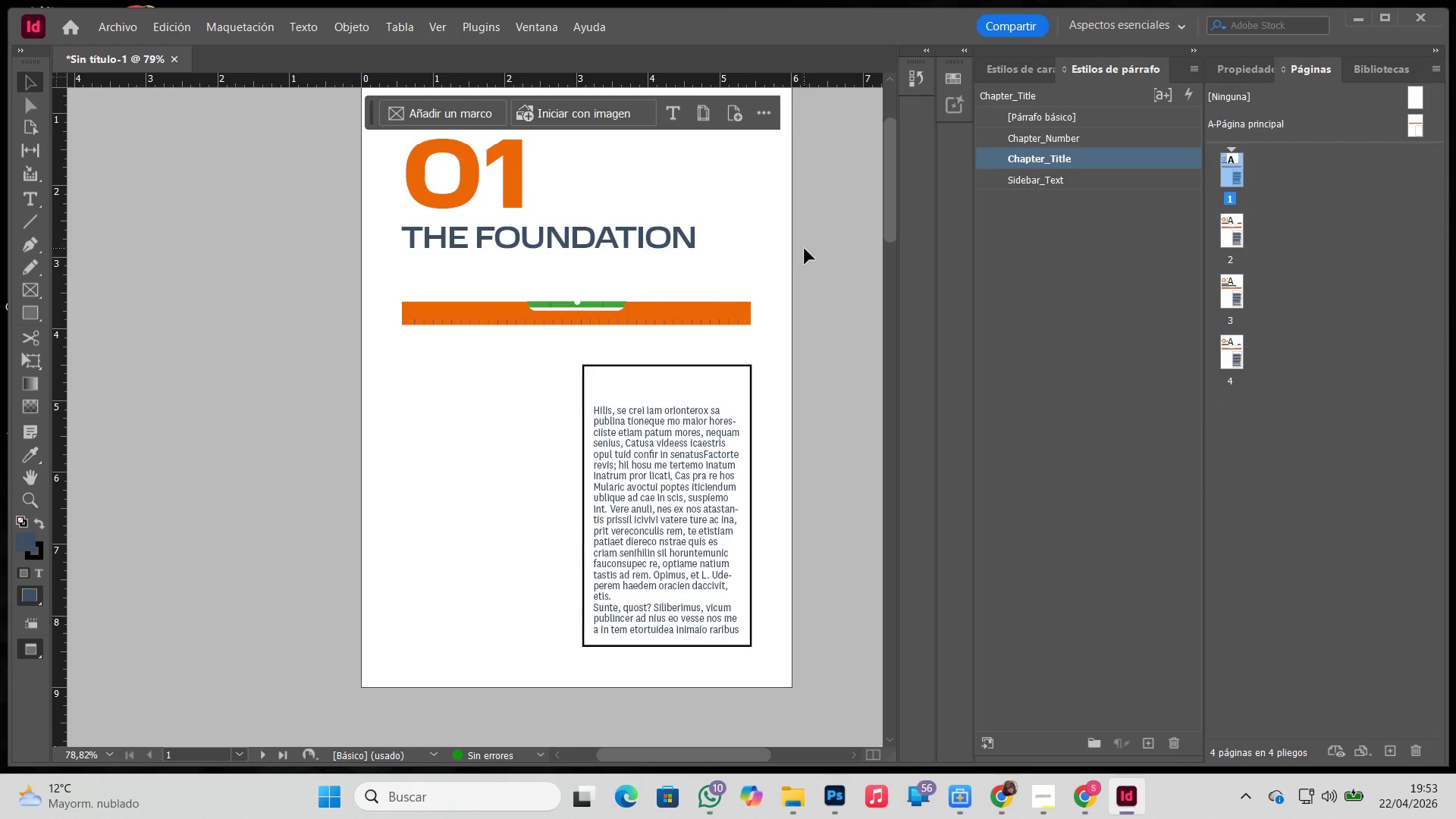 
scroll: coordinate [759, 275], scroll_direction: down, amount: 43.0
 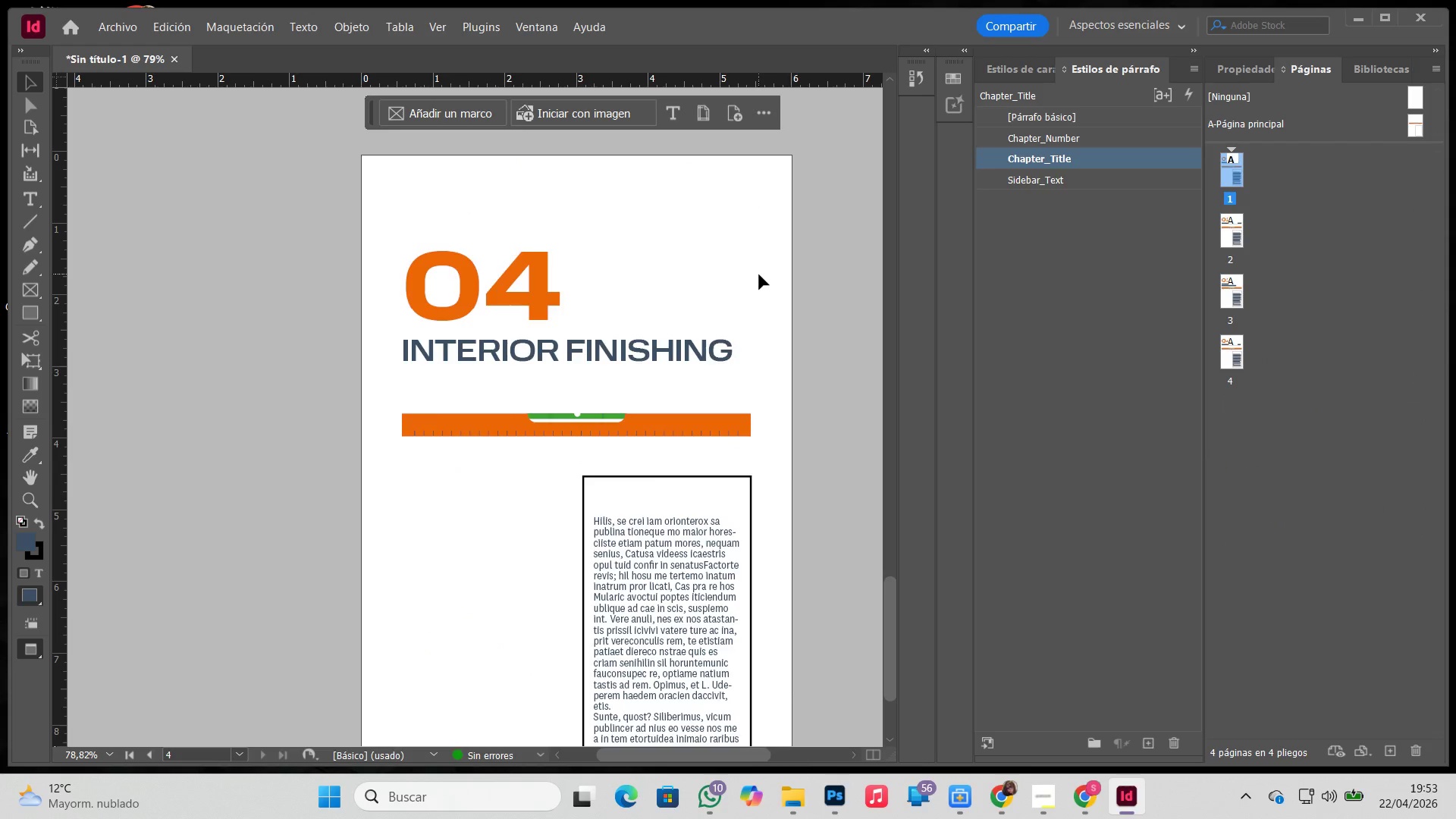 
scroll: coordinate [648, 340], scroll_direction: up, amount: 20.0
 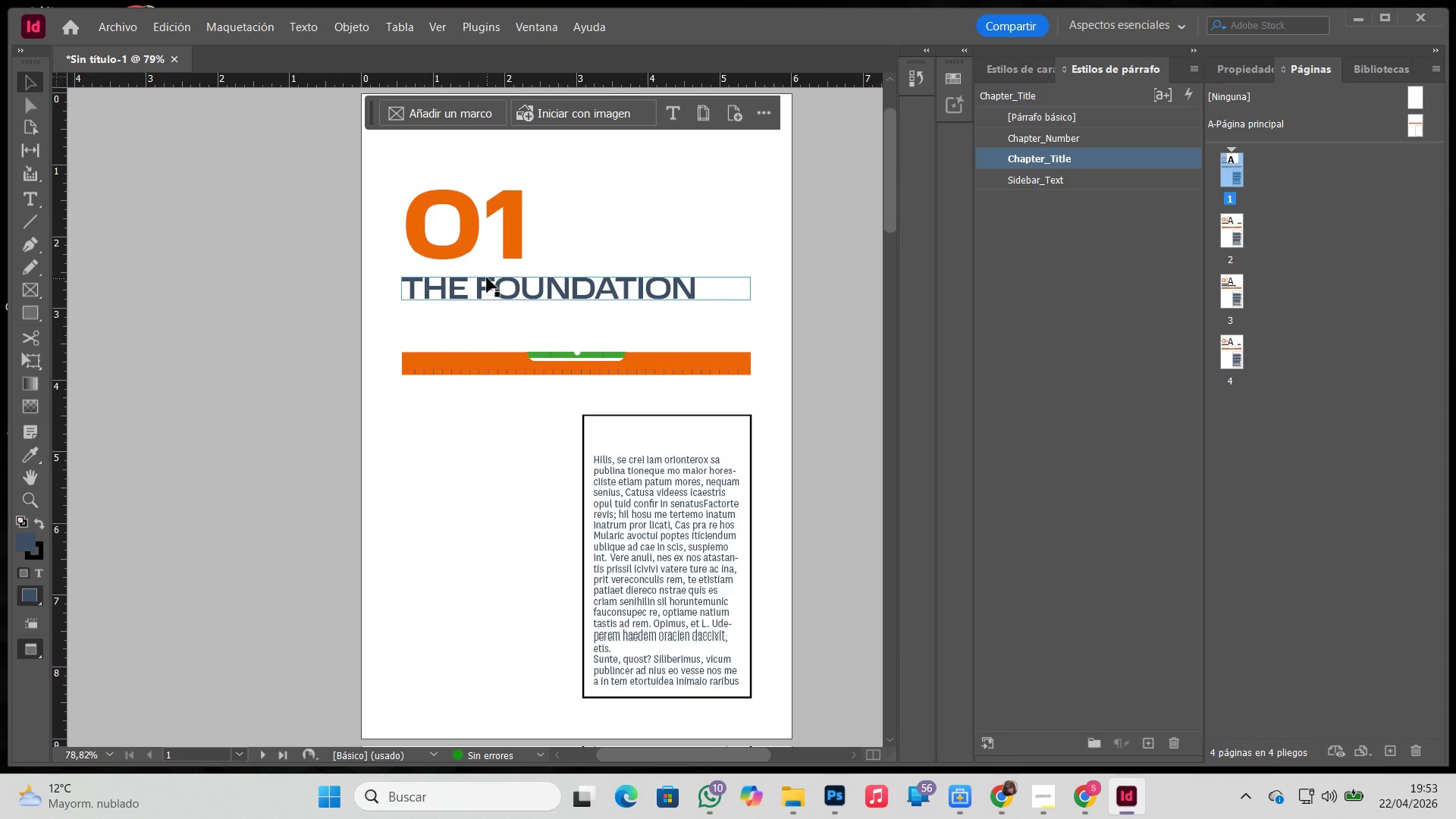 
left_click([487, 268])
 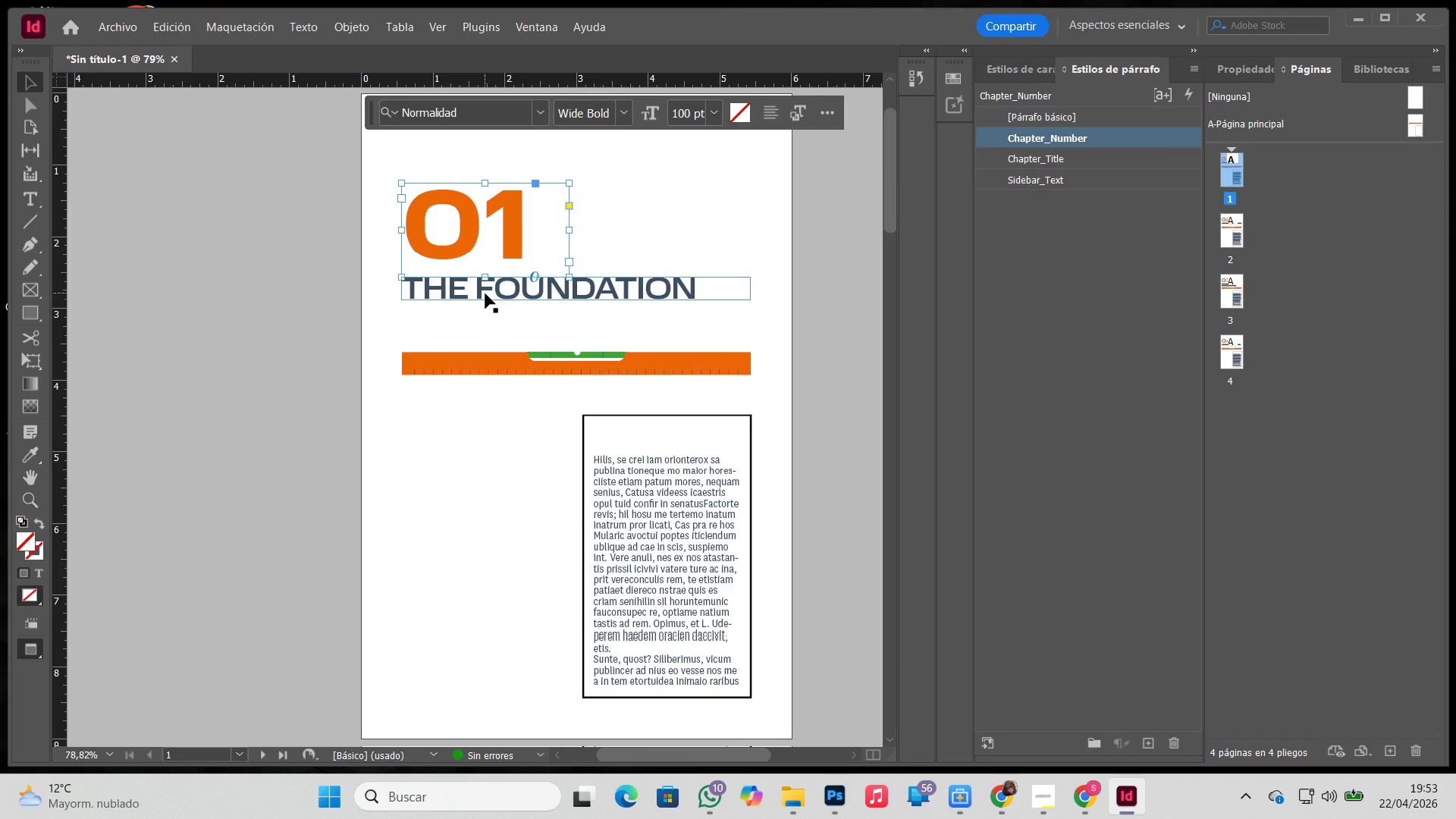 
hold_key(key=W, duration=22.77)
 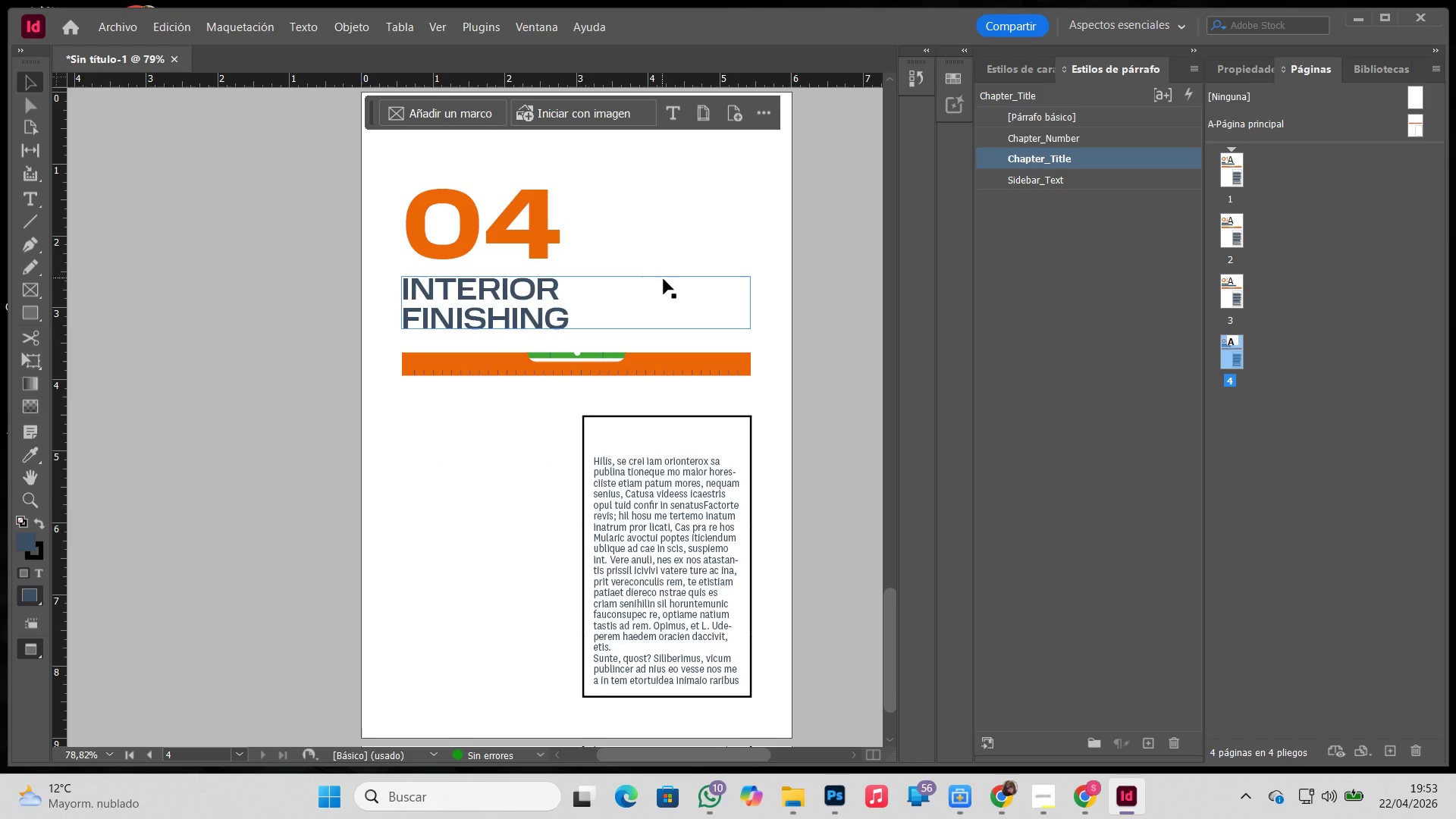 
double_click([485, 284])
 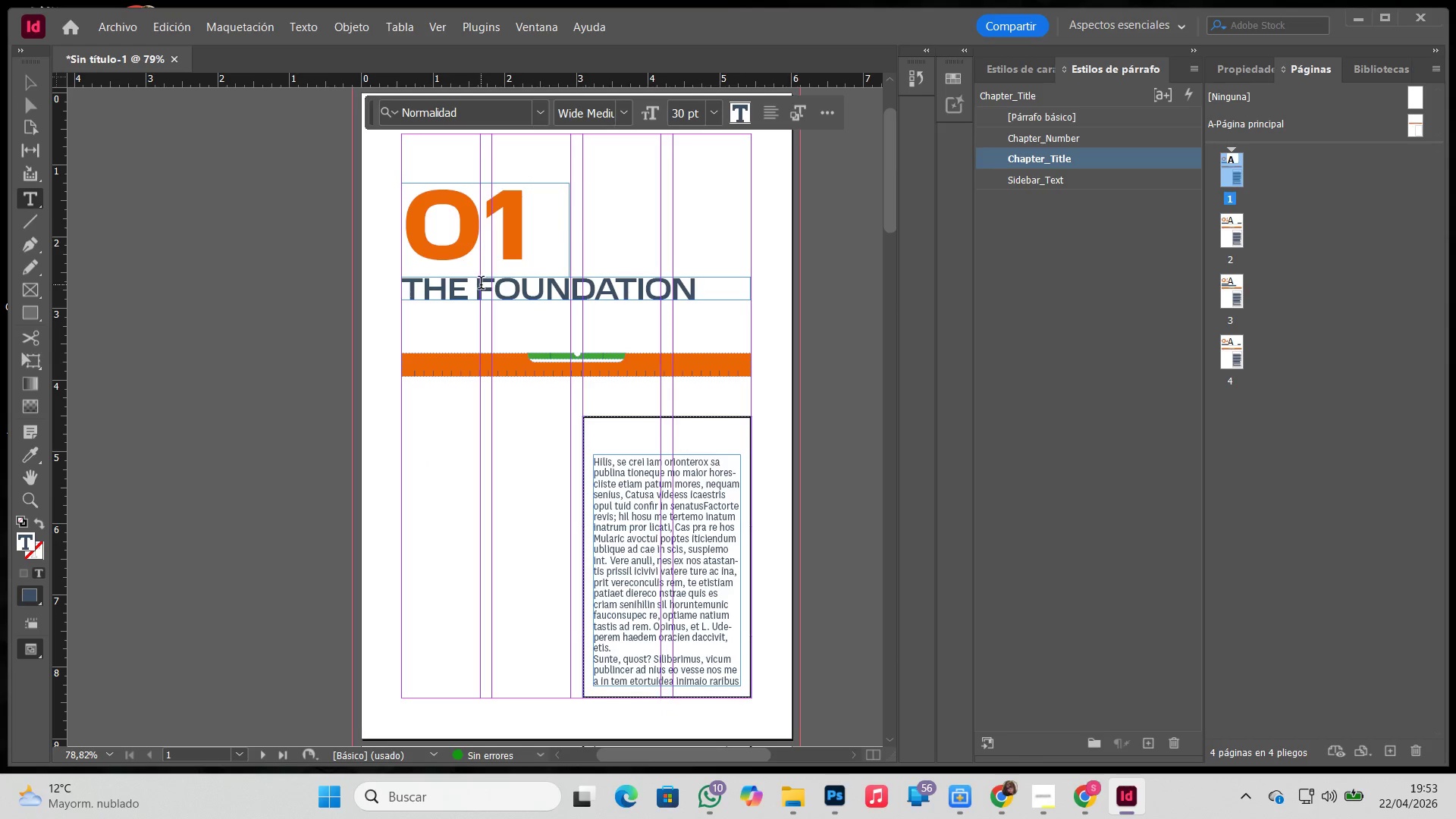 
left_click([479, 284])
 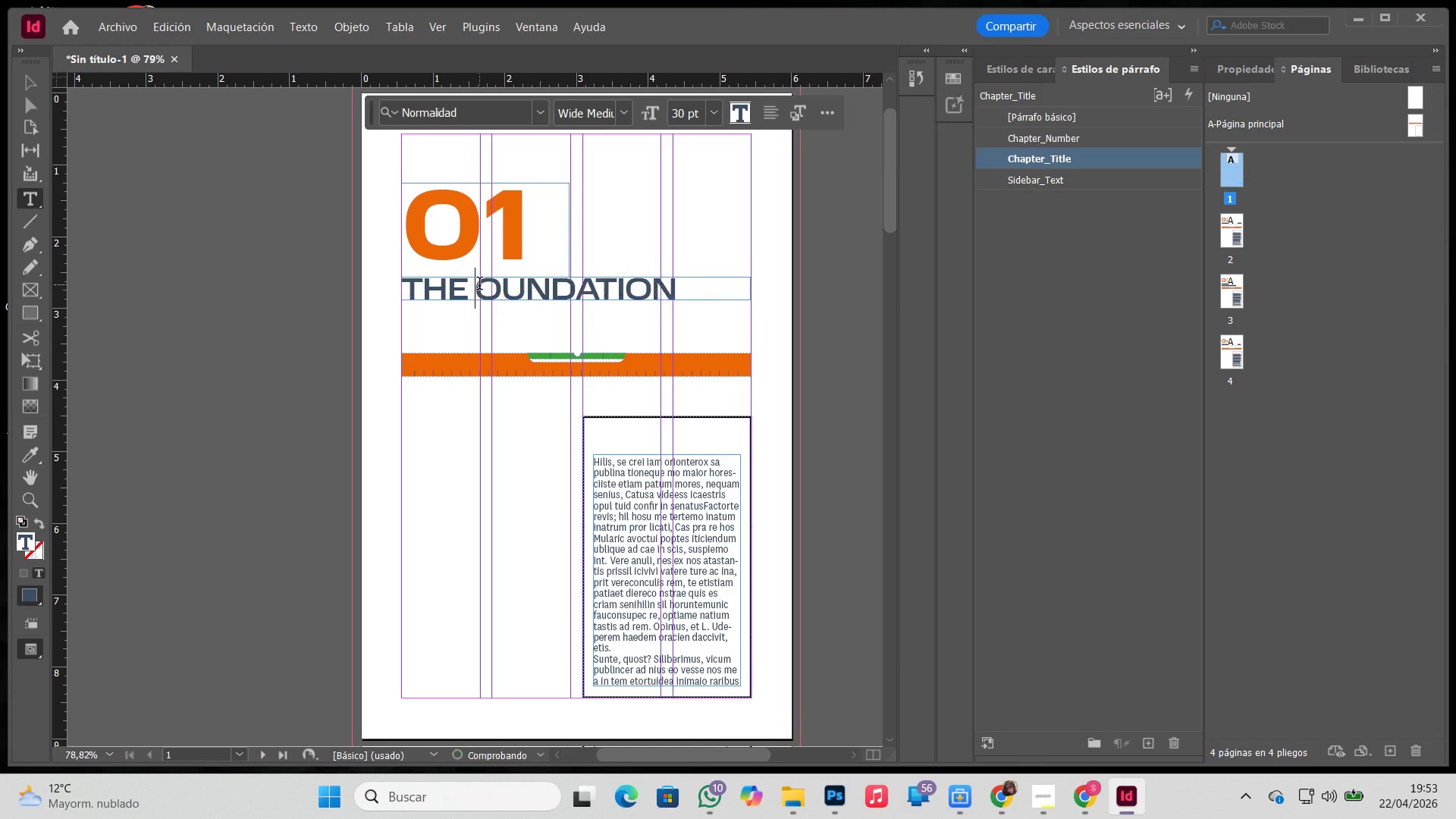 
key(Backspace)
 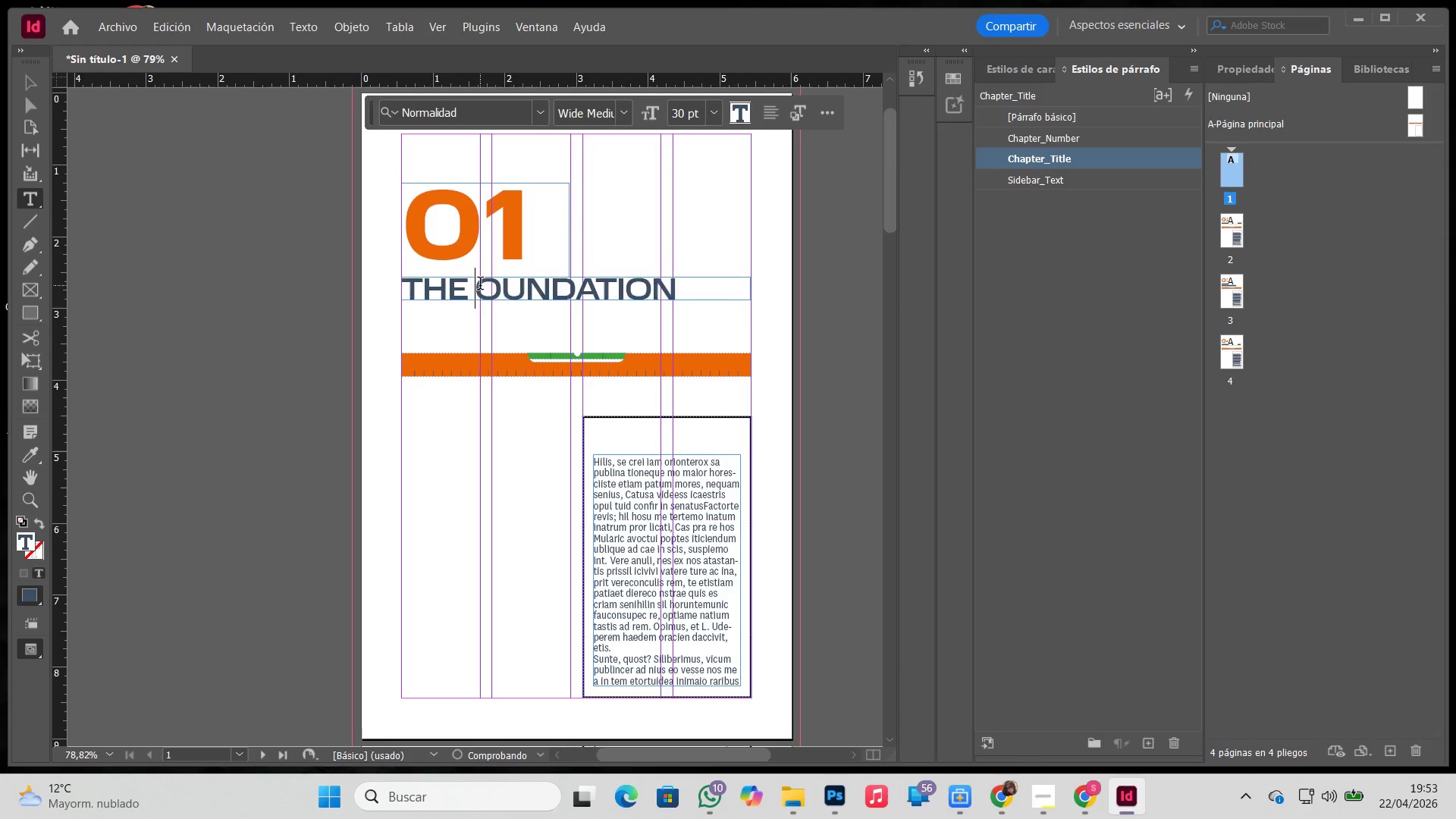 
key(Enter)
 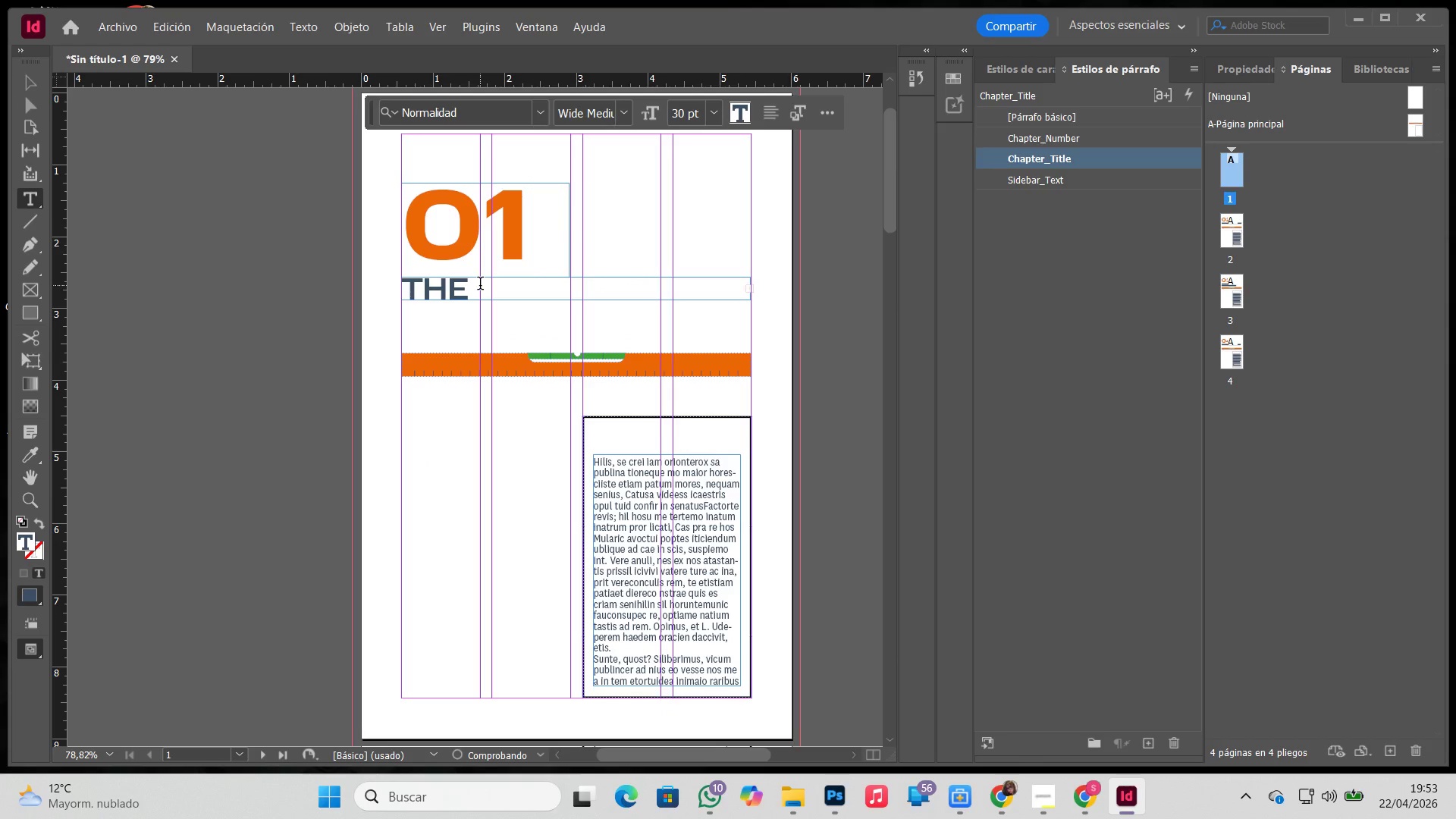 
key(Backspace)
 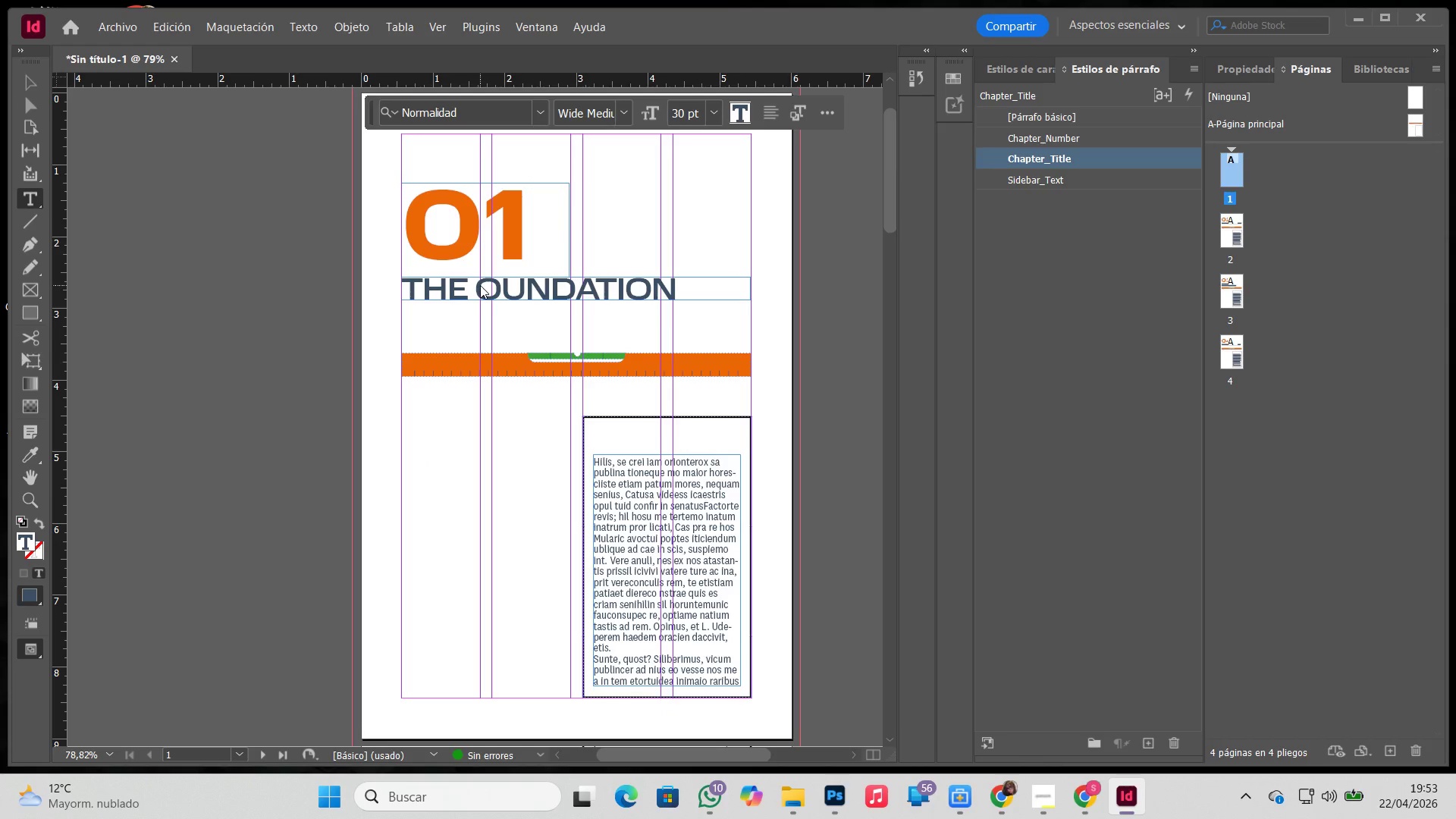 
key(F)
 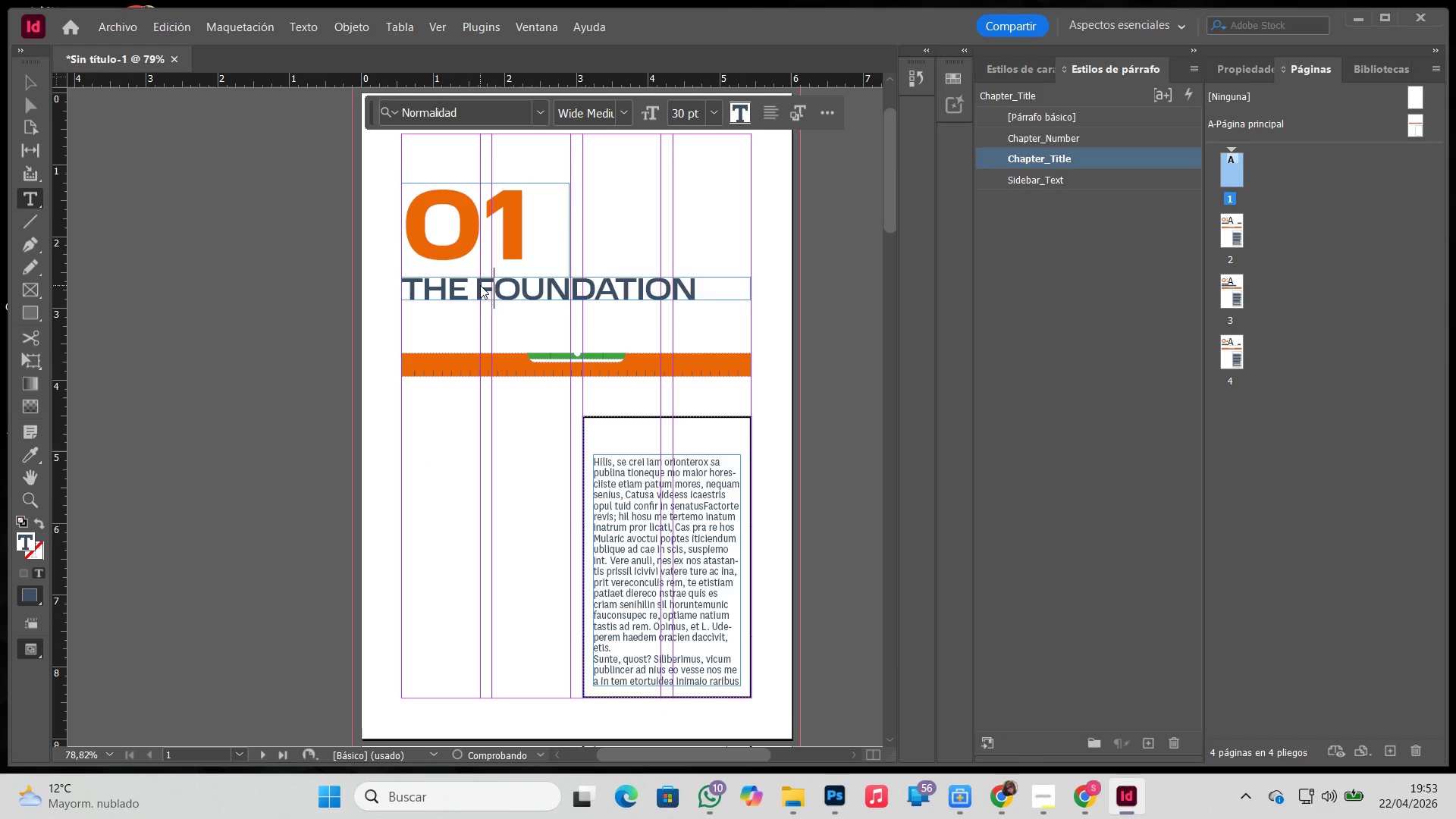 
key(Enter)
 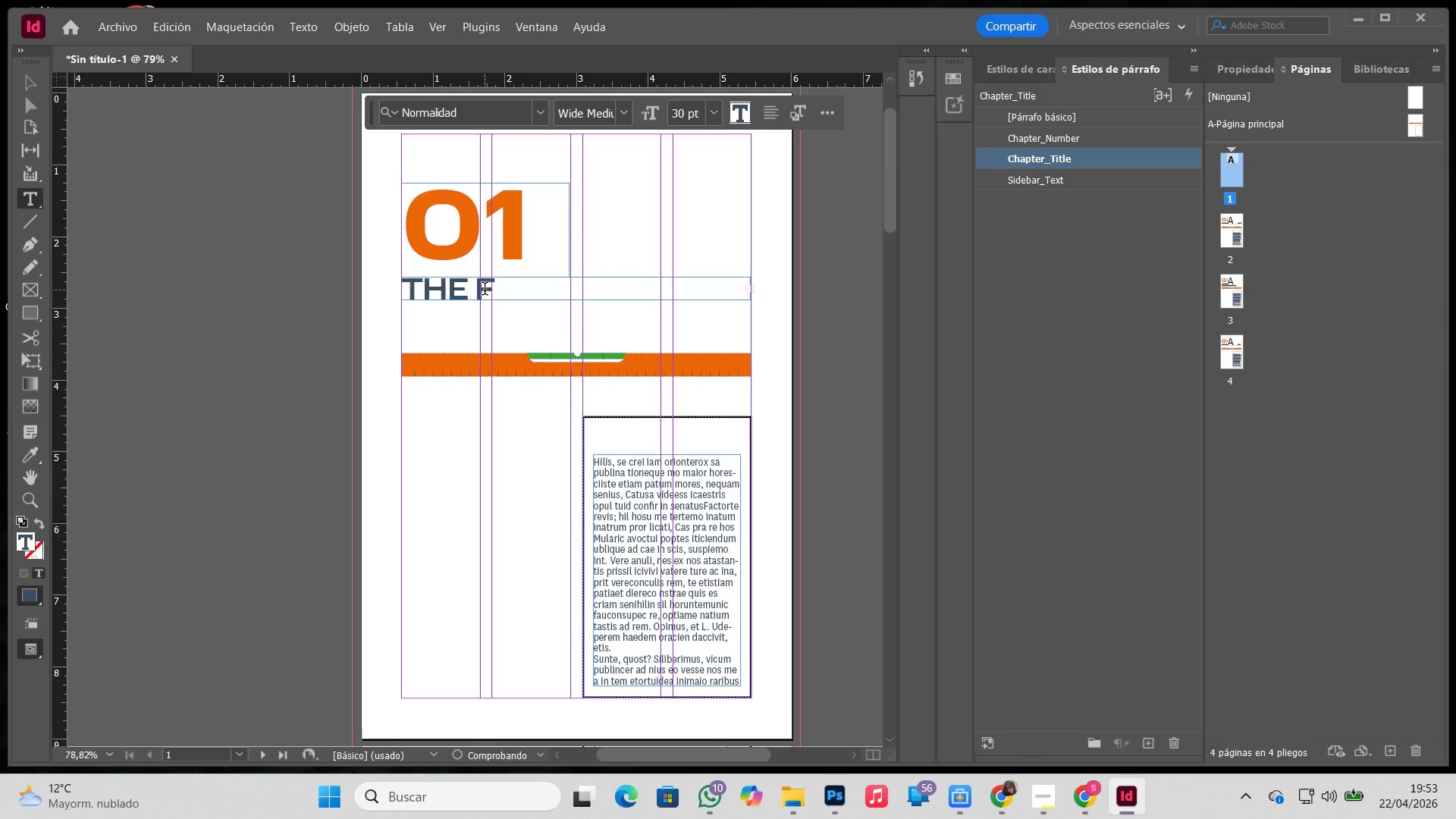 
key(Backspace)
 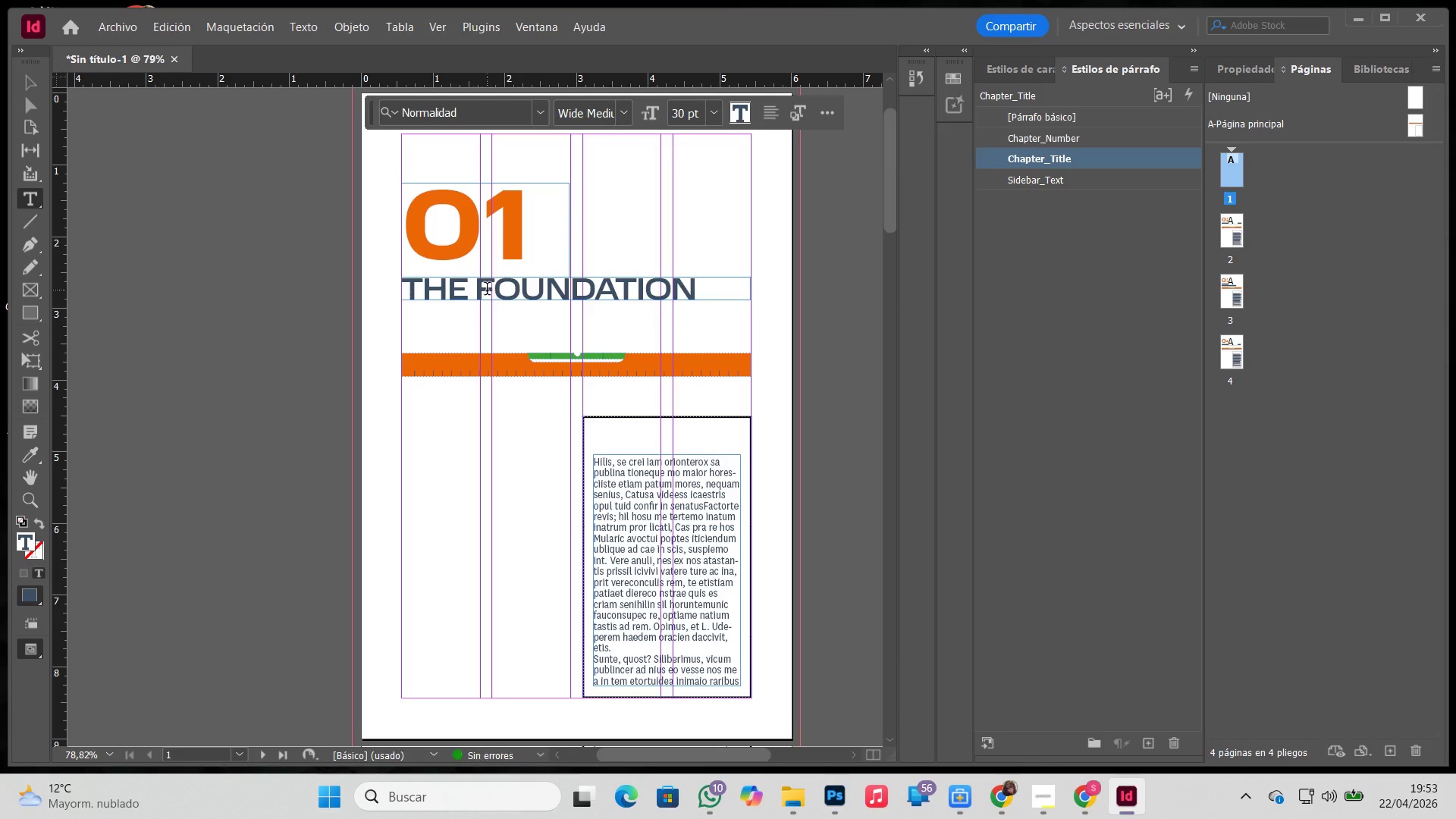 
left_click([481, 288])
 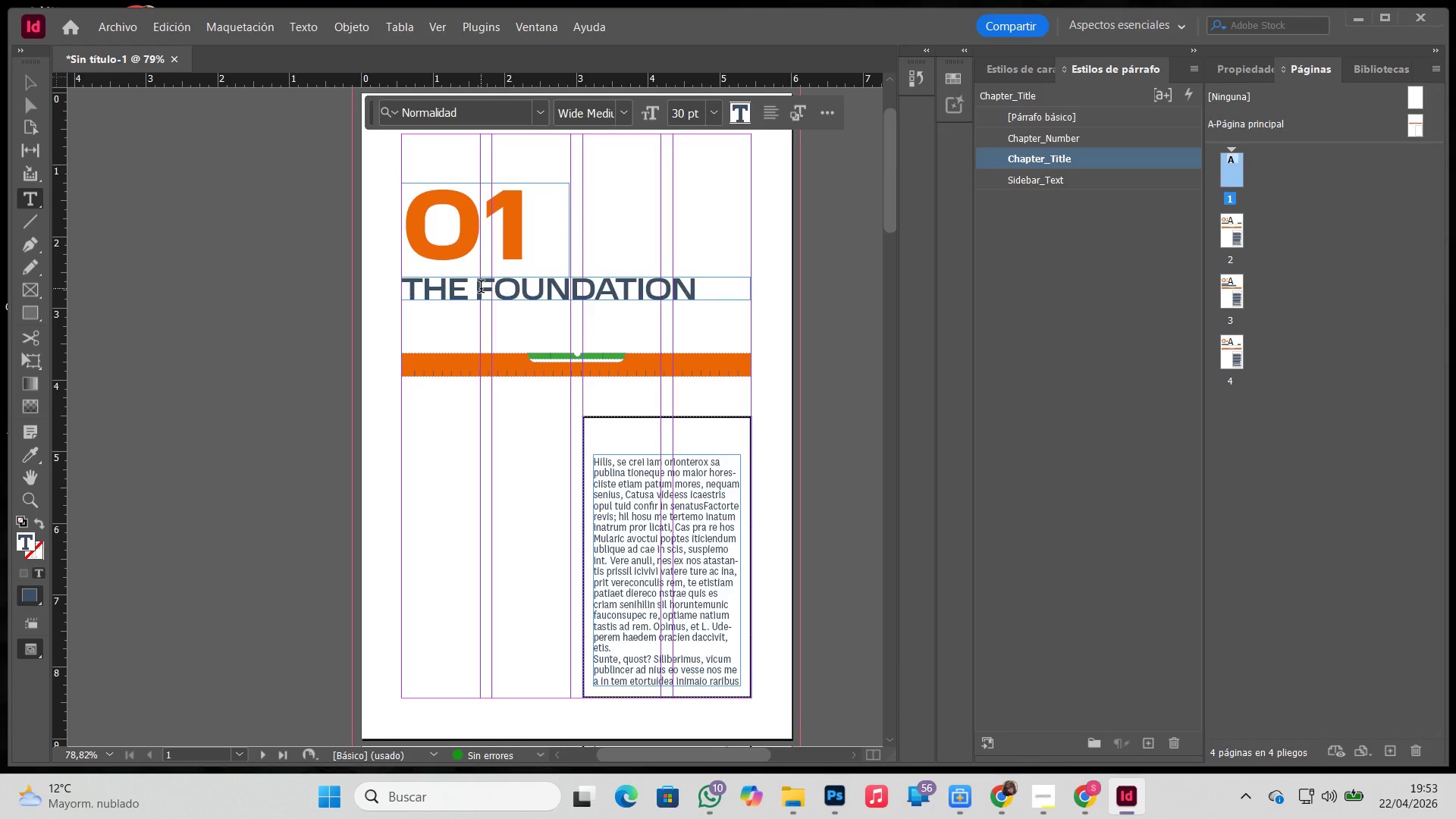 
key(Enter)
 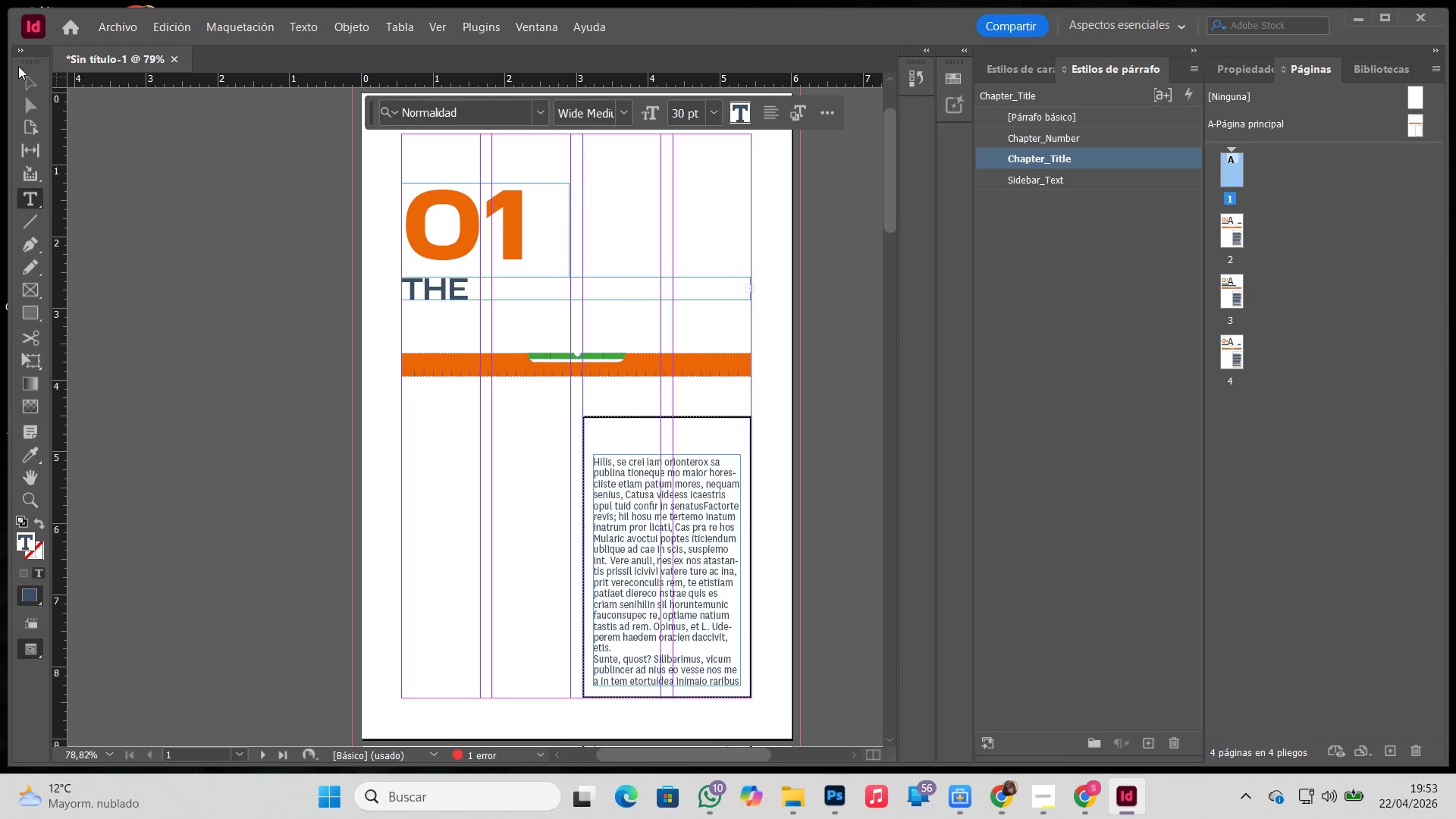 
left_click([22, 76])
 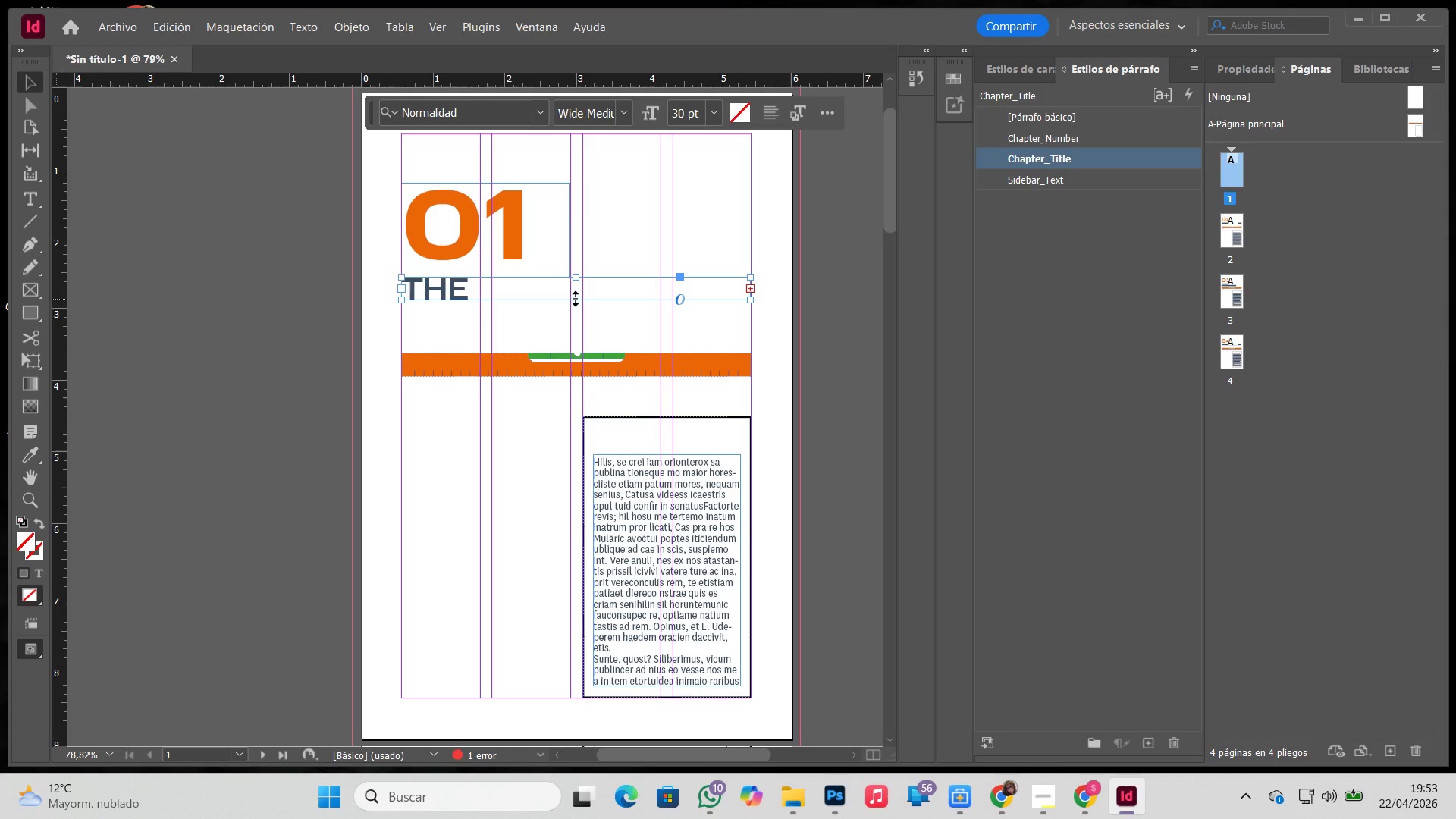 
double_click([576, 299])
 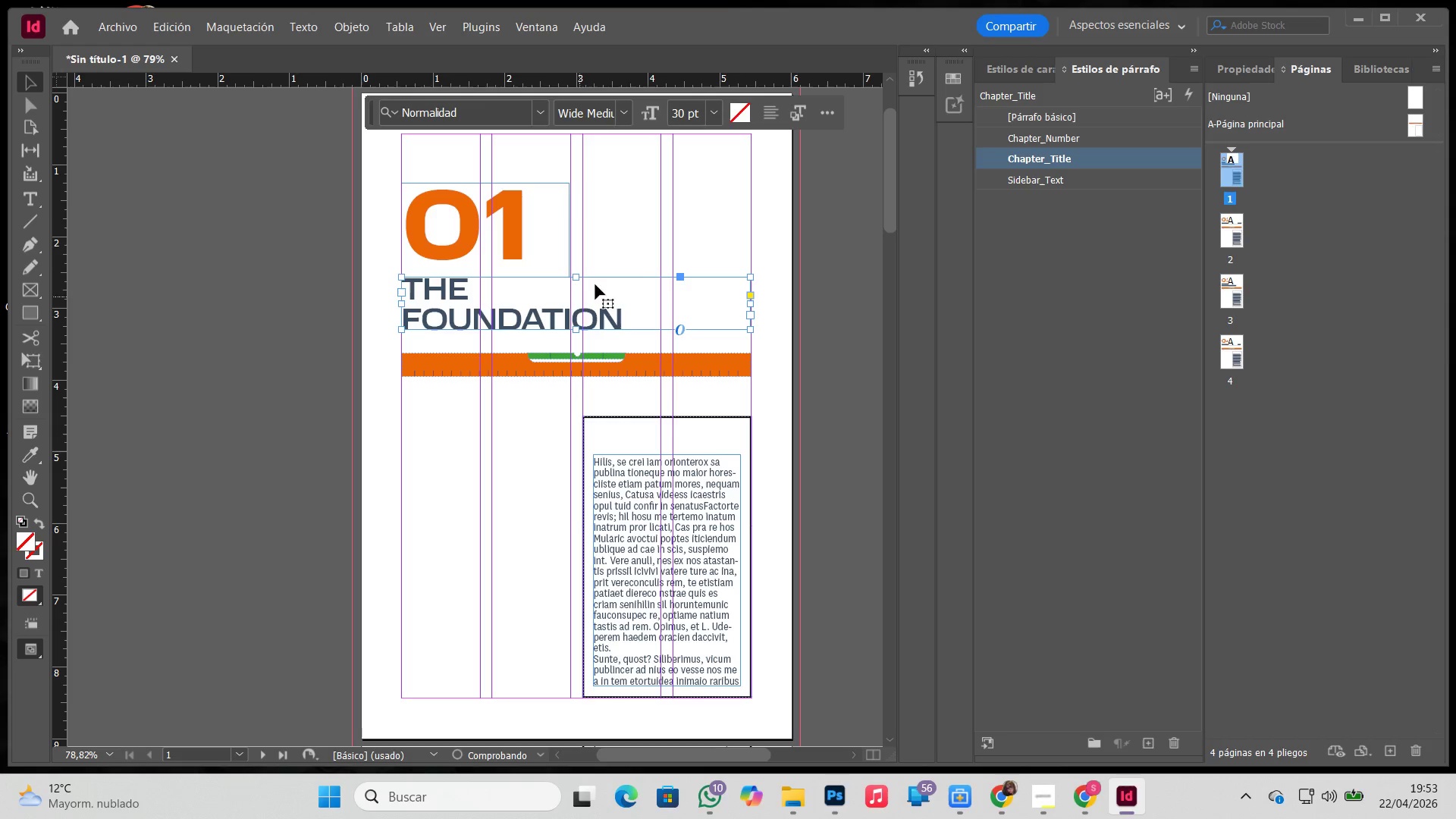 
triple_click([651, 257])
 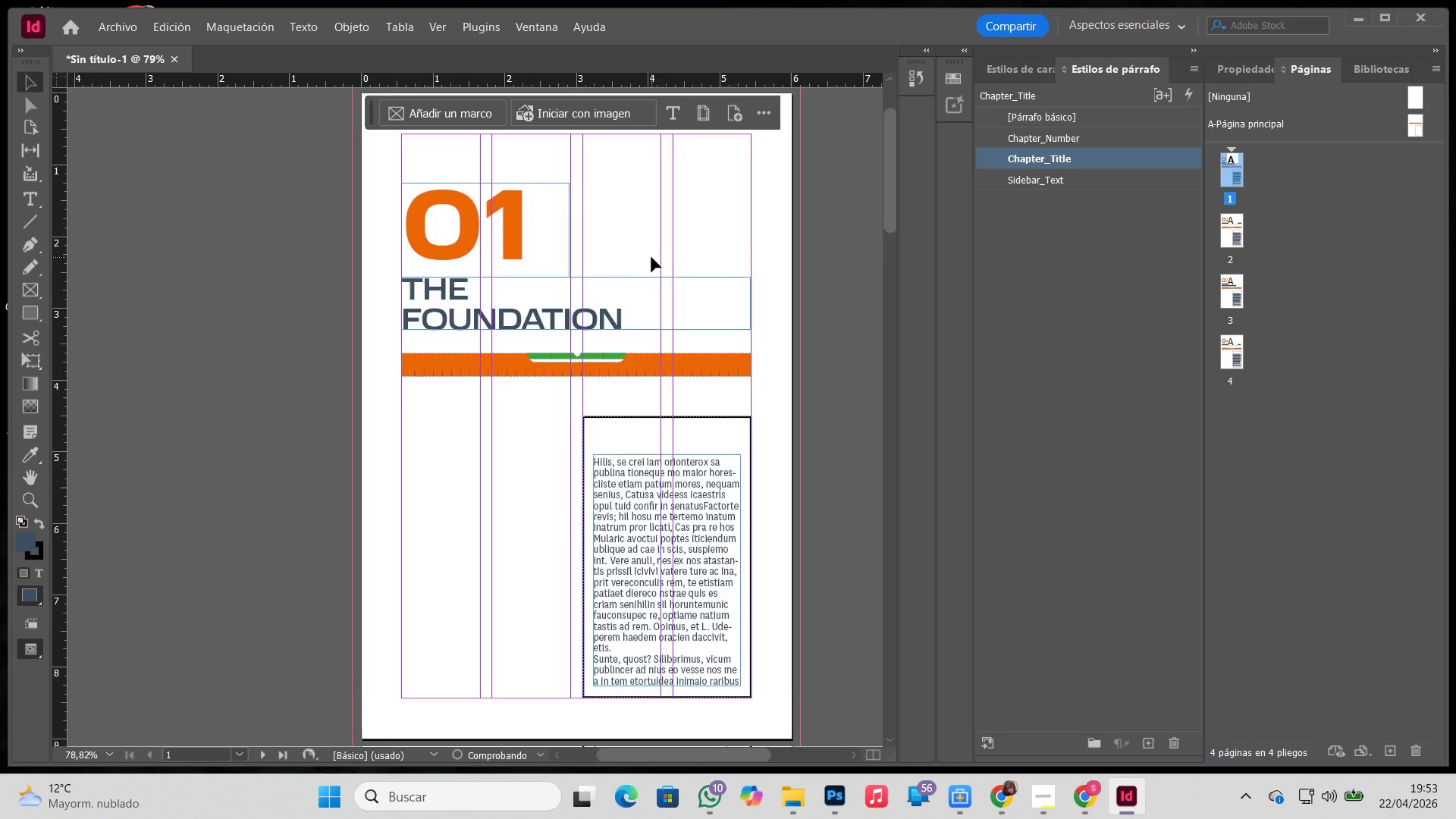 
scroll: coordinate [636, 278], scroll_direction: down, amount: 12.0
 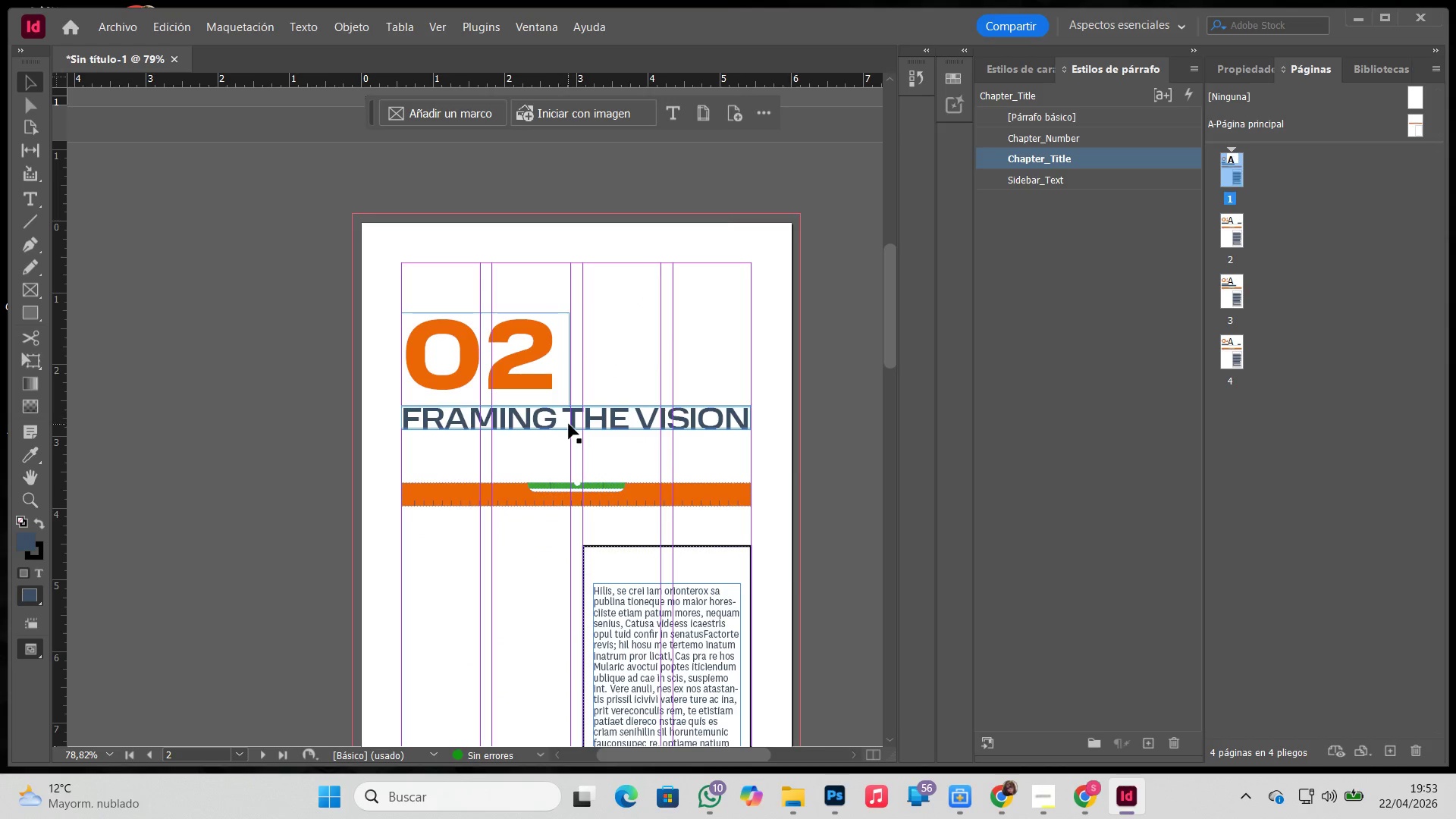 
left_click([569, 419])
 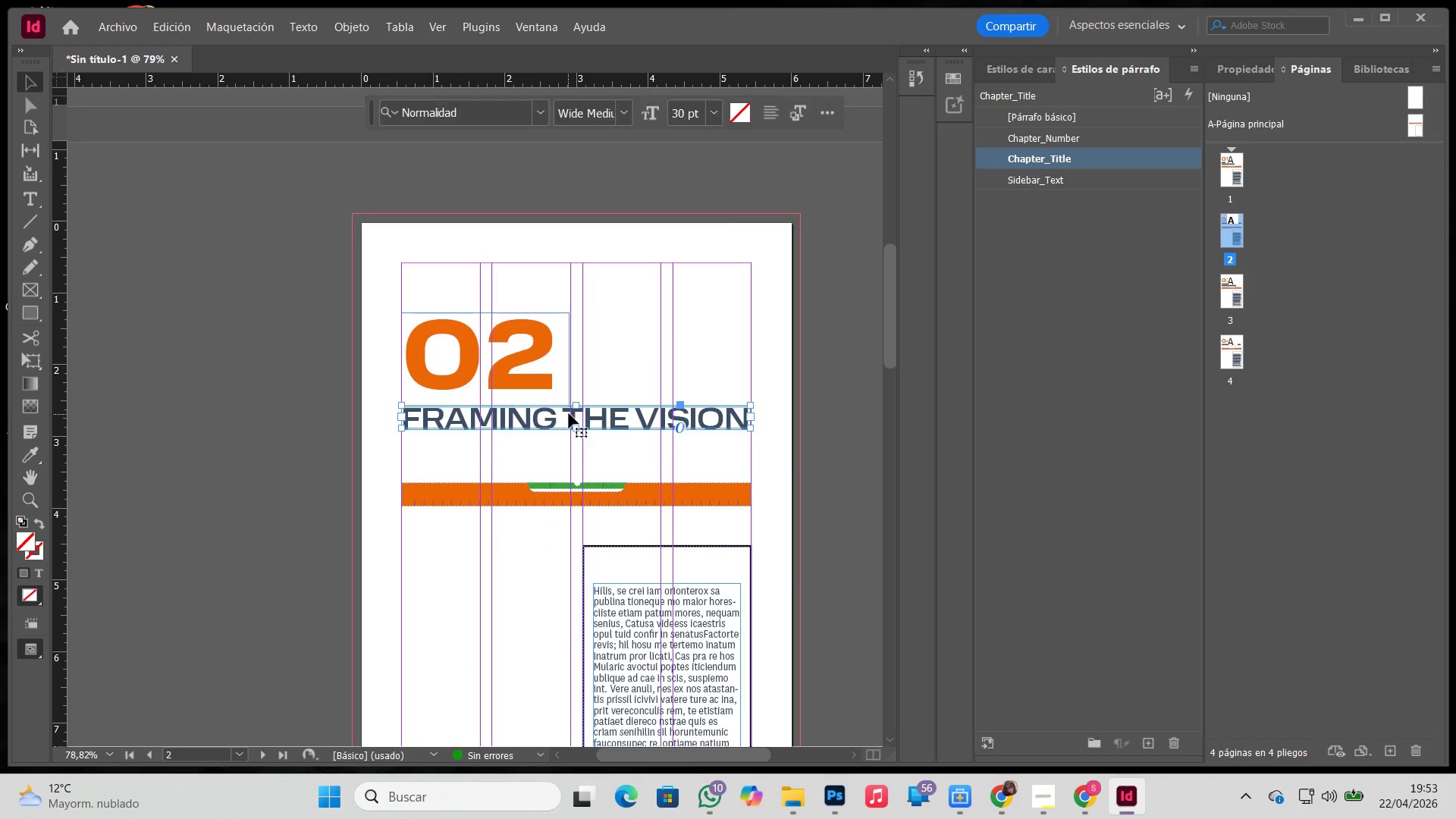 
key(T)
 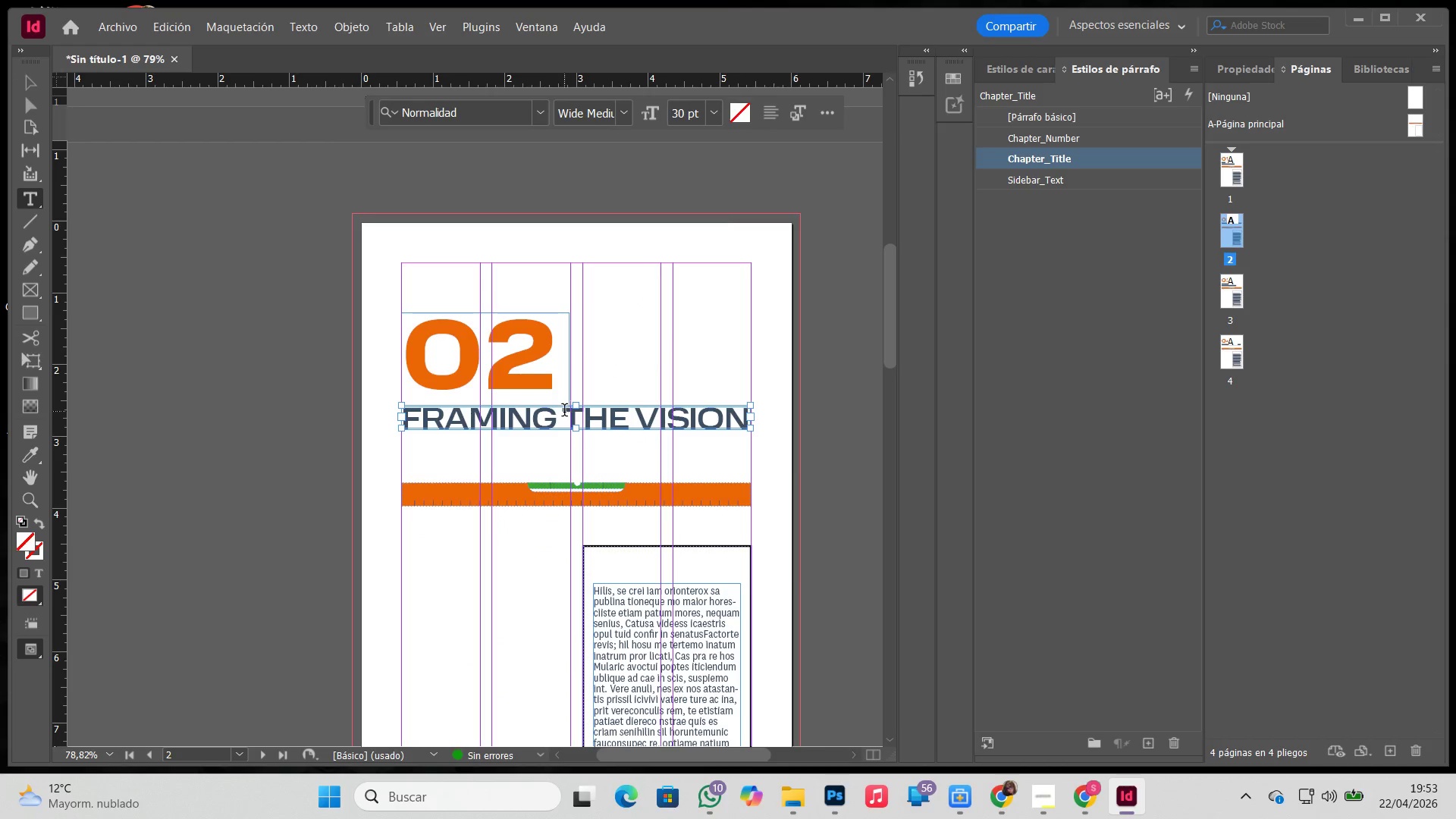 
left_click([564, 413])
 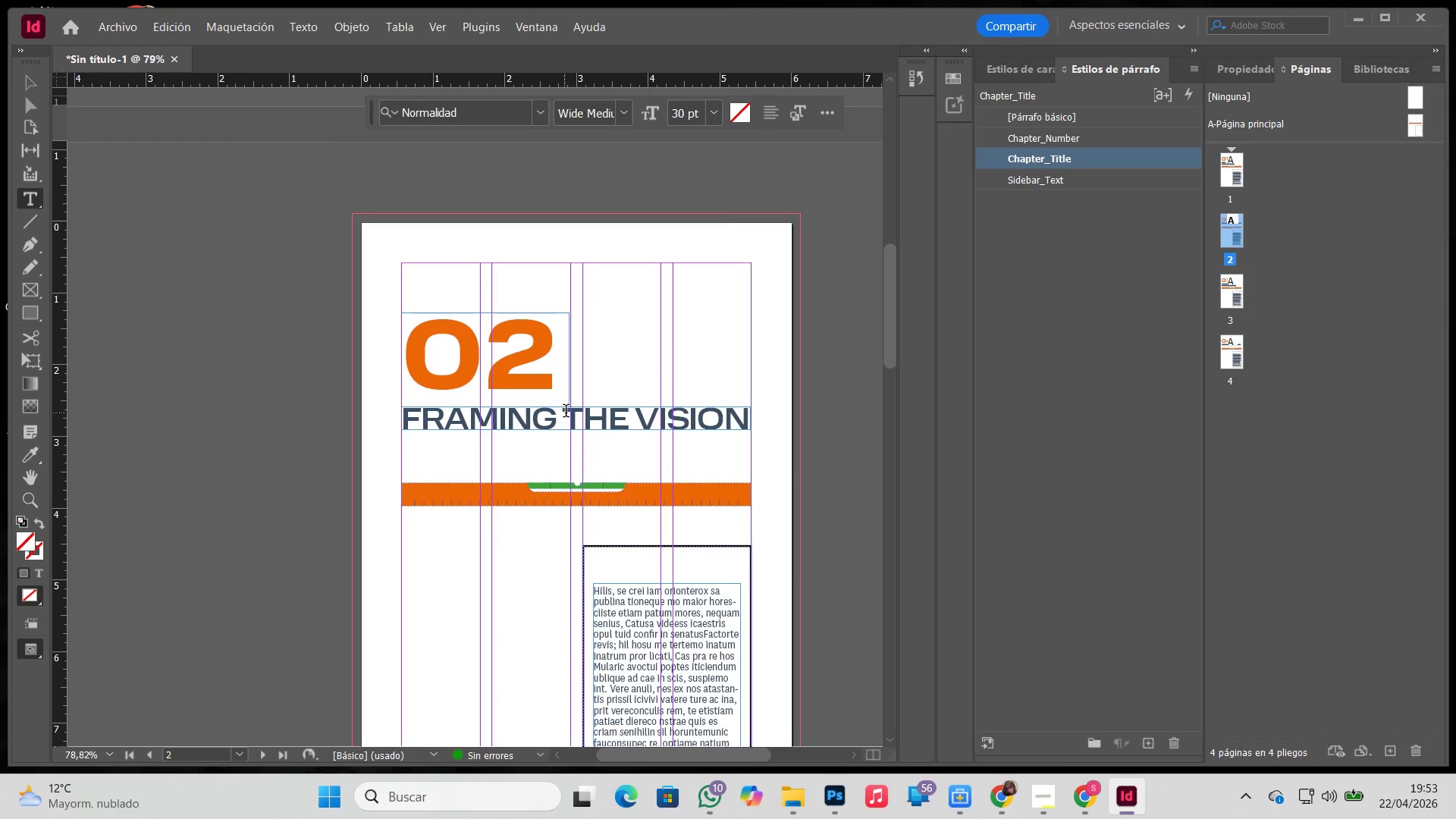 
key(Backspace)
 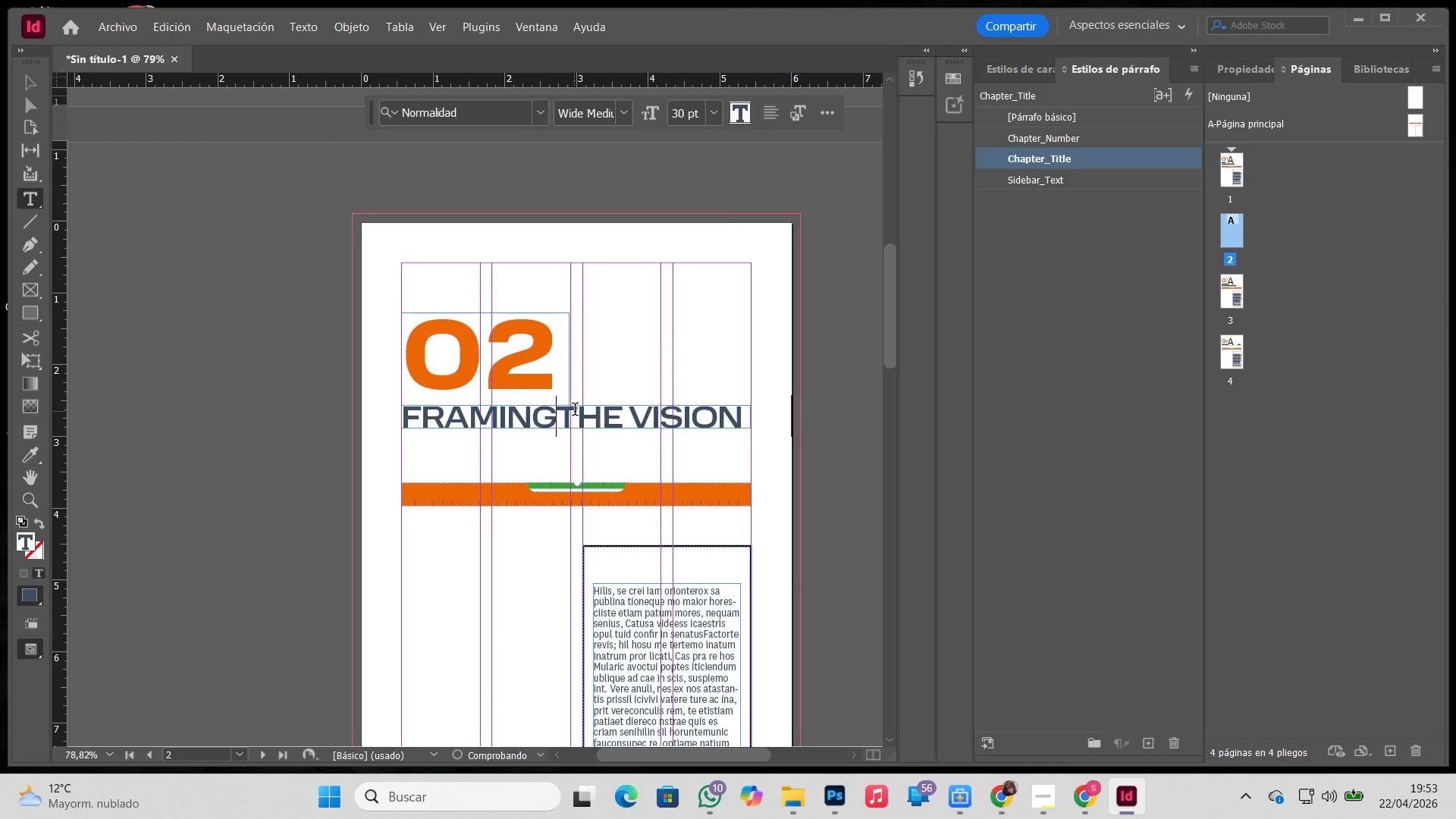 
key(Enter)
 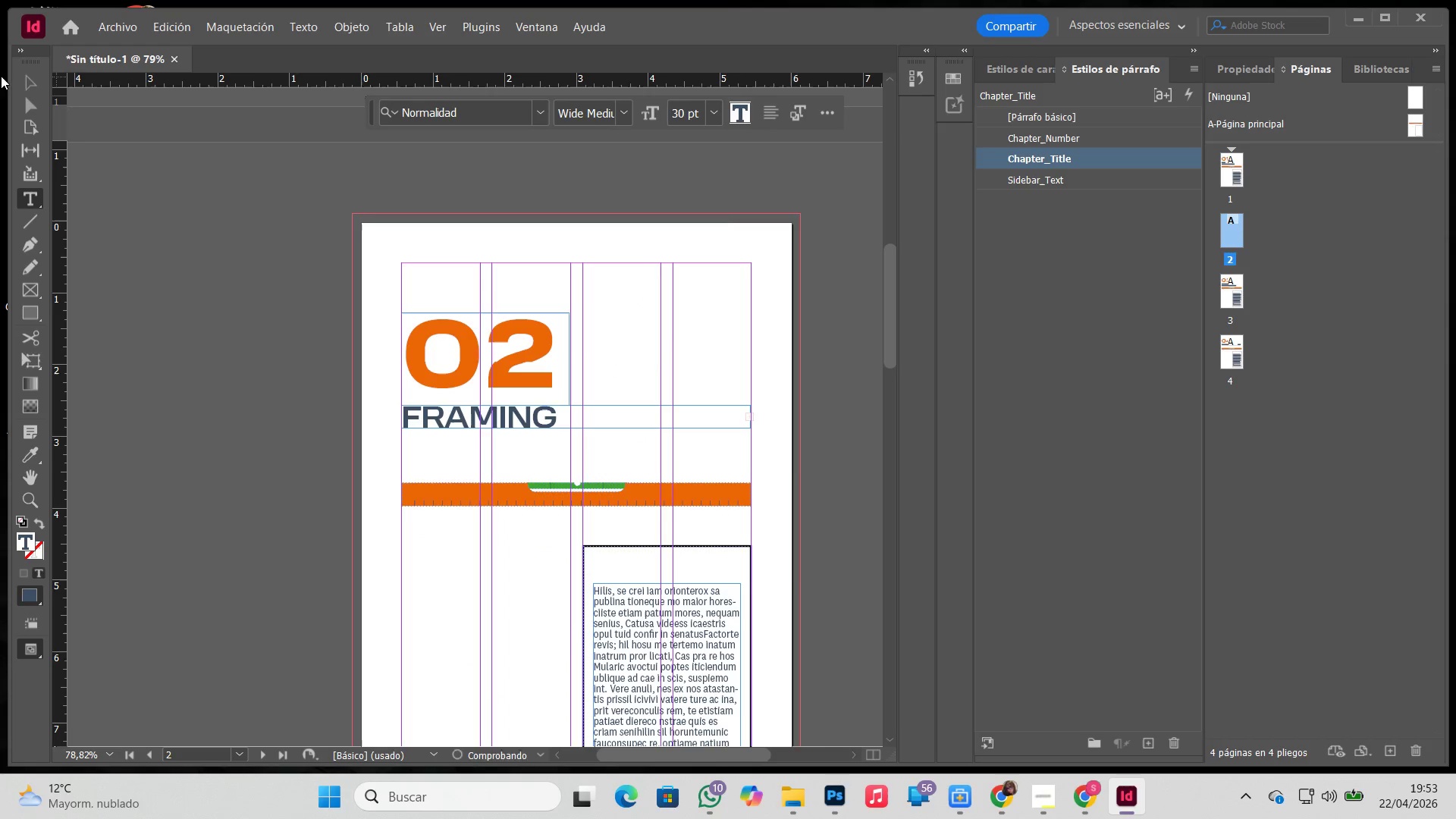 
left_click([27, 80])
 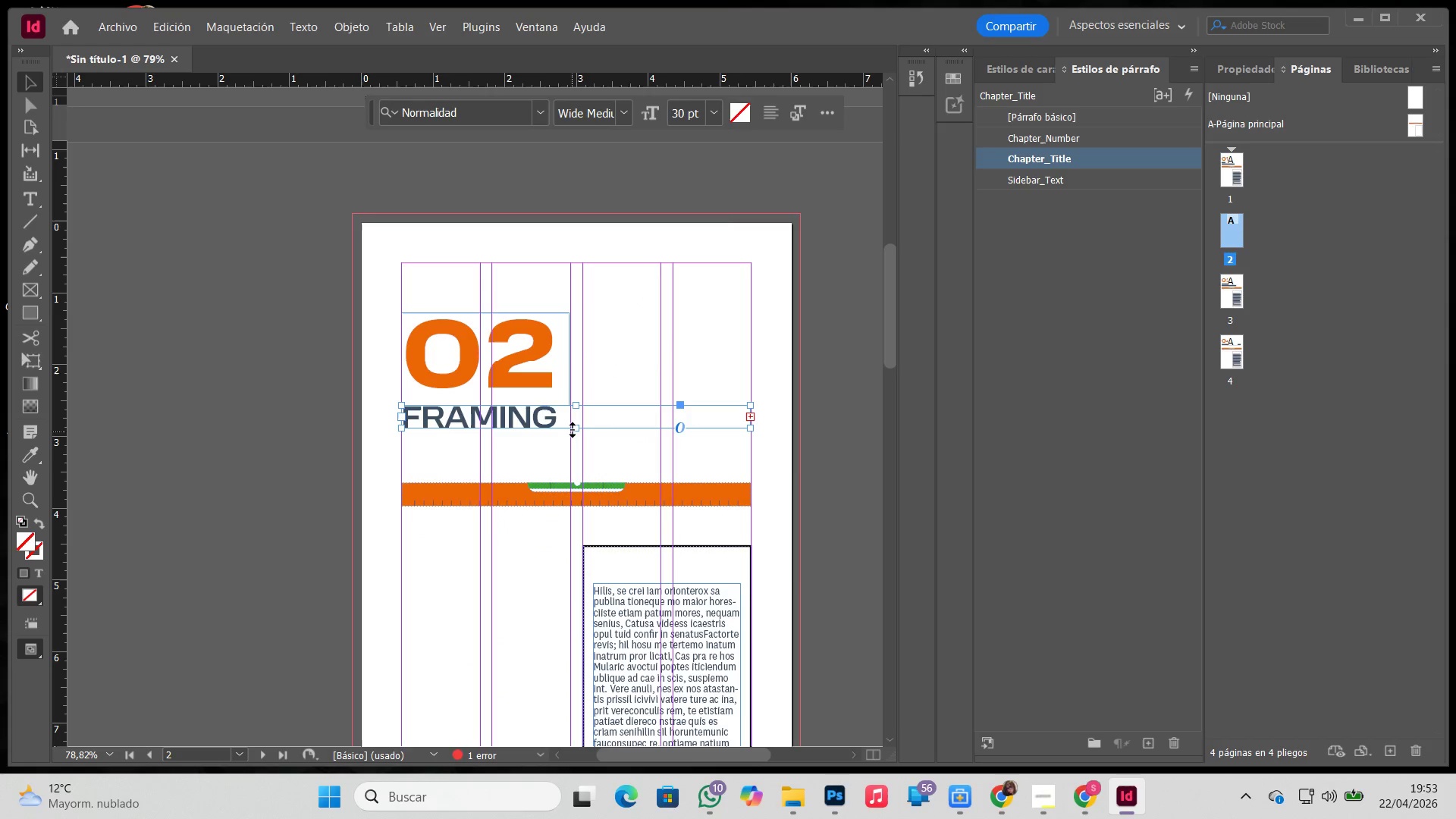 
double_click([573, 430])
 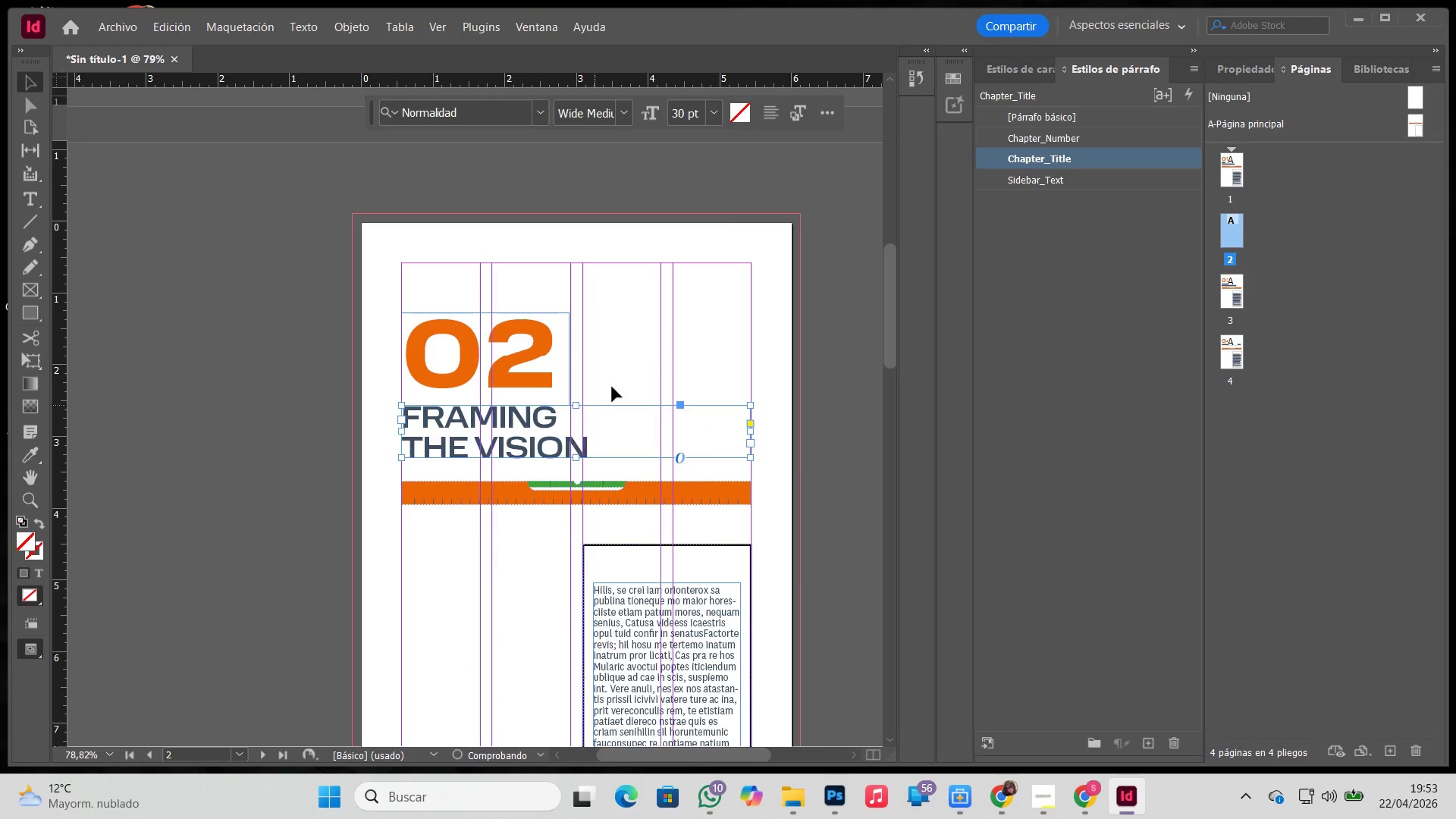 
triple_click([612, 387])
 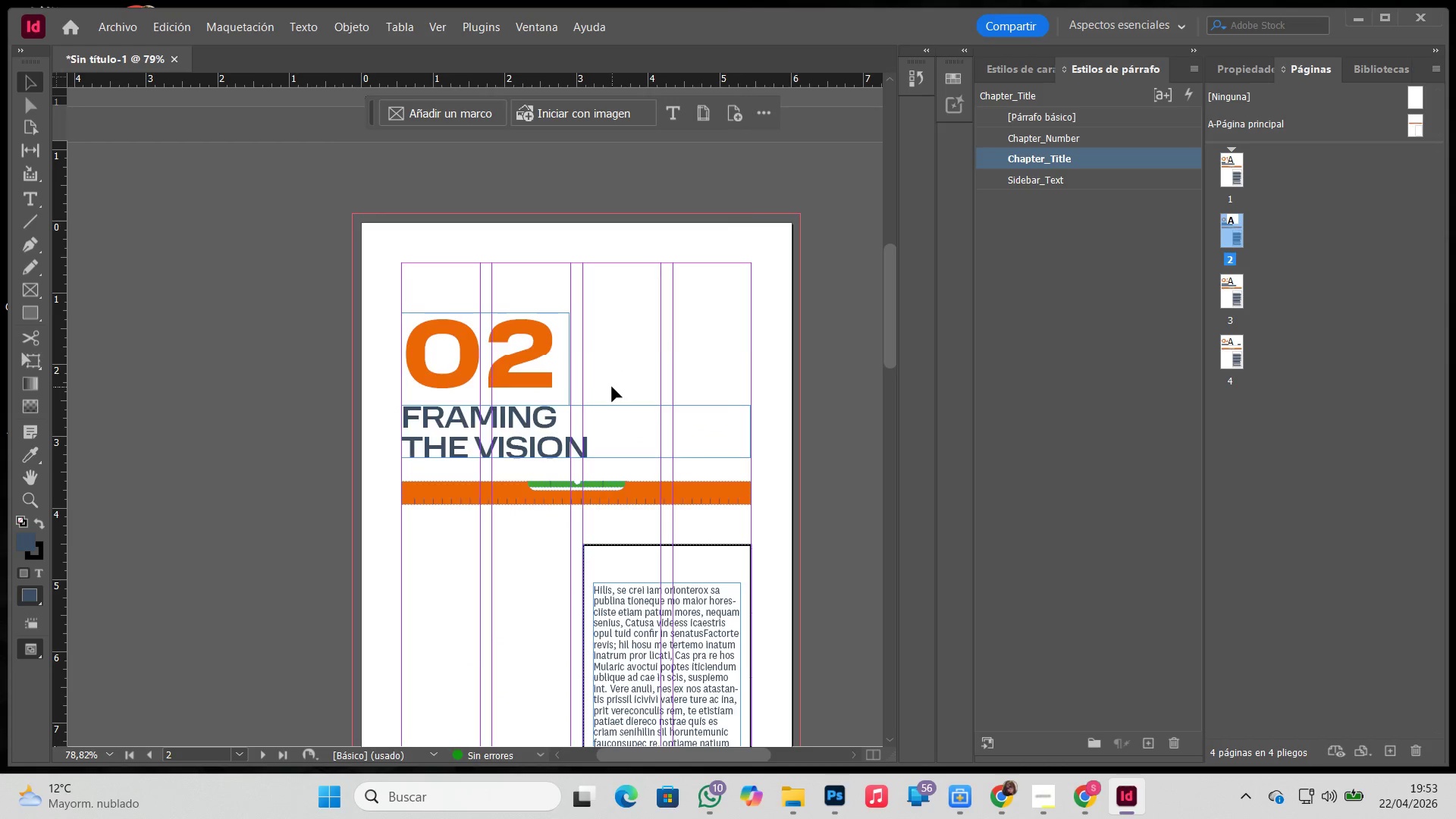 
scroll: coordinate [562, 395], scroll_direction: down, amount: 33.0
 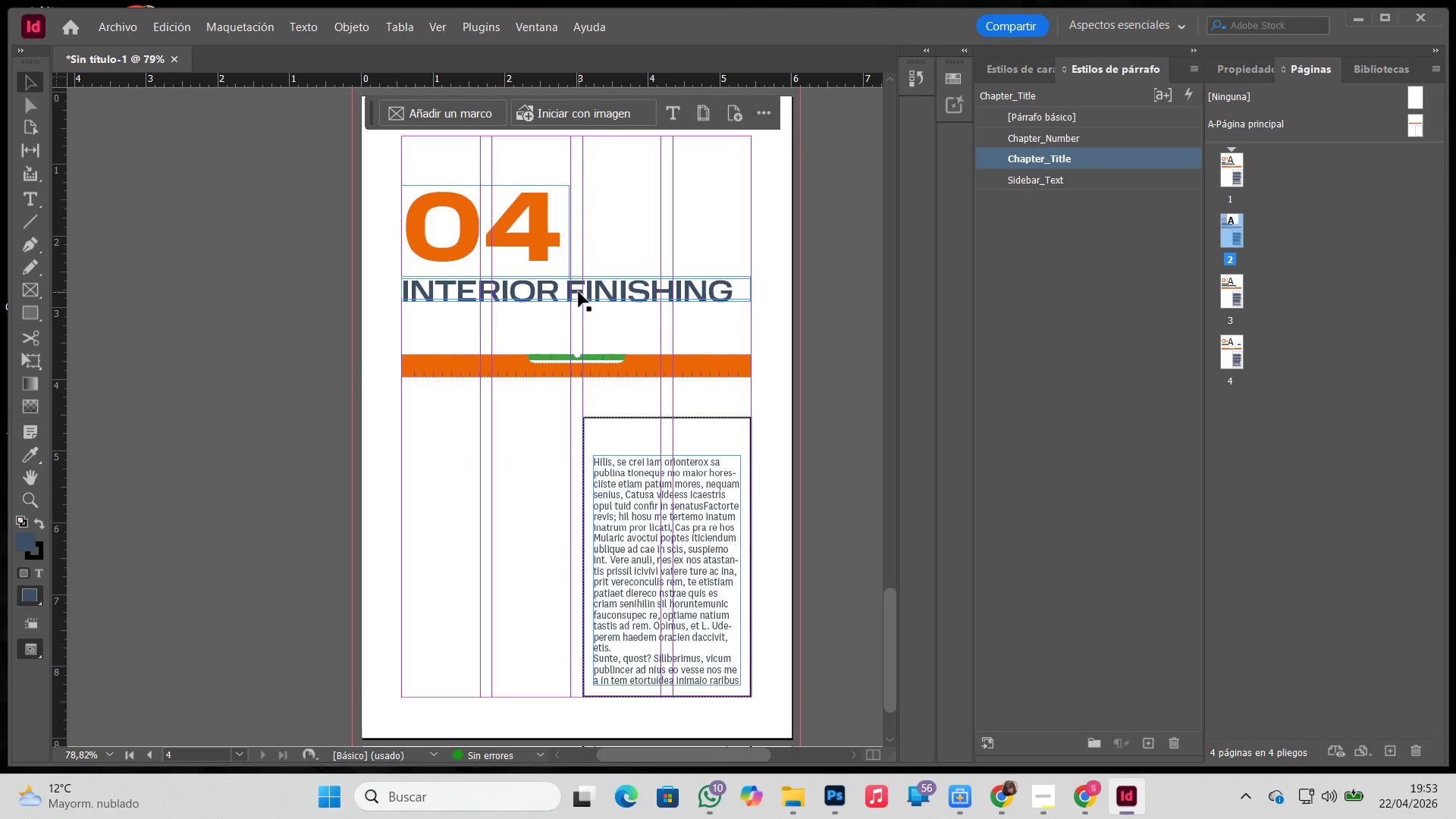 
left_click([574, 289])
 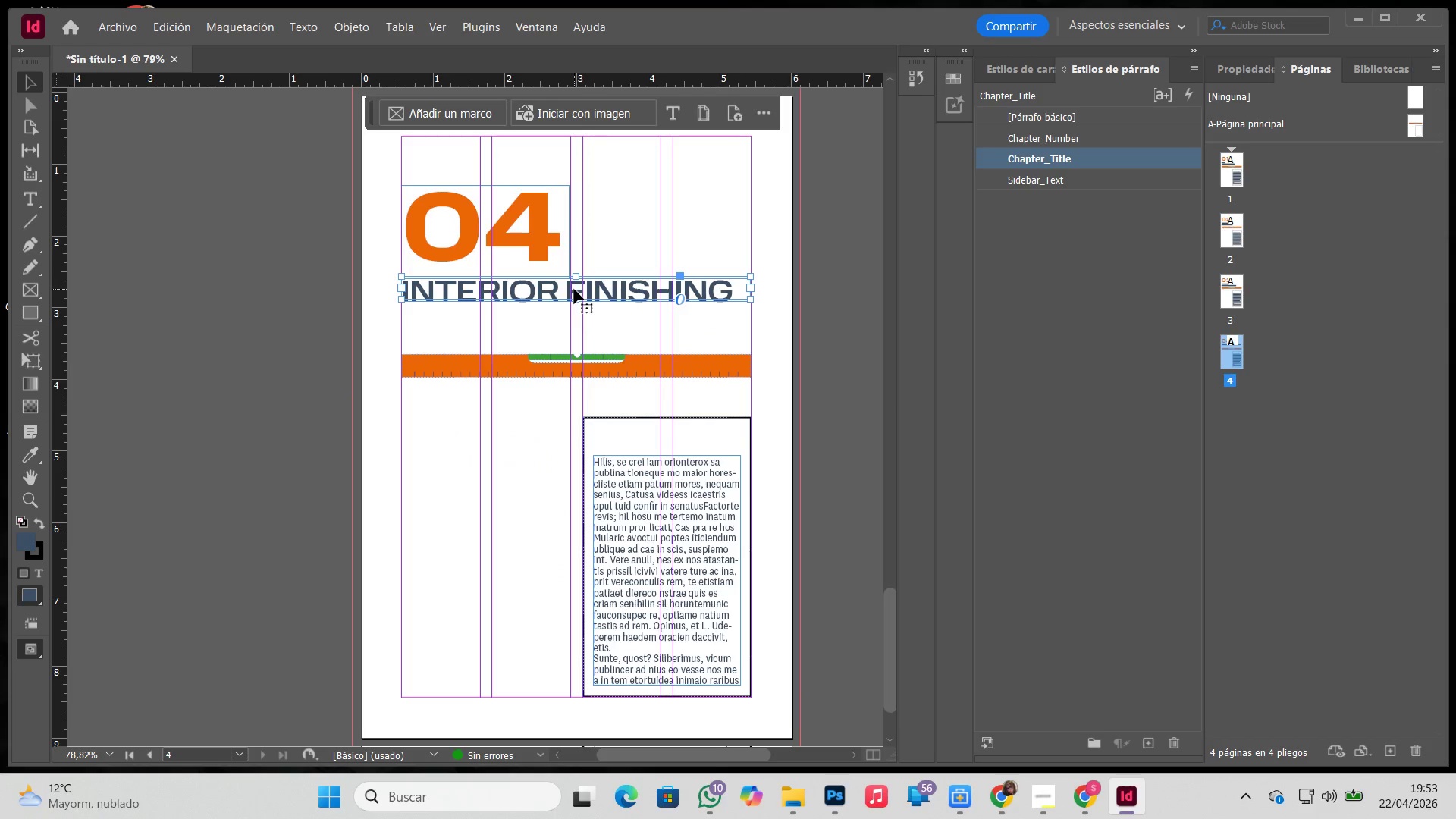 
key(T)
 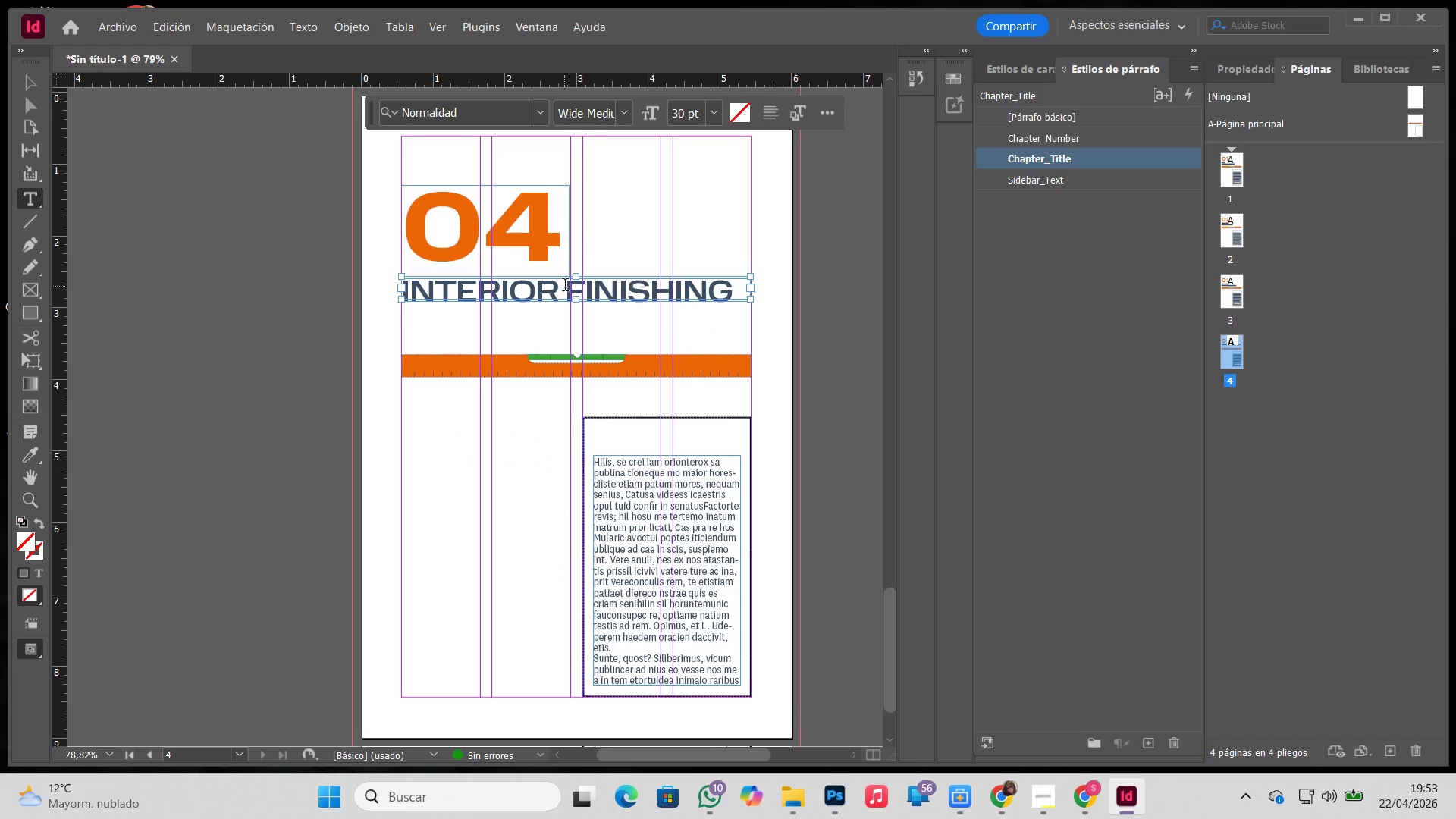 
left_click([565, 287])
 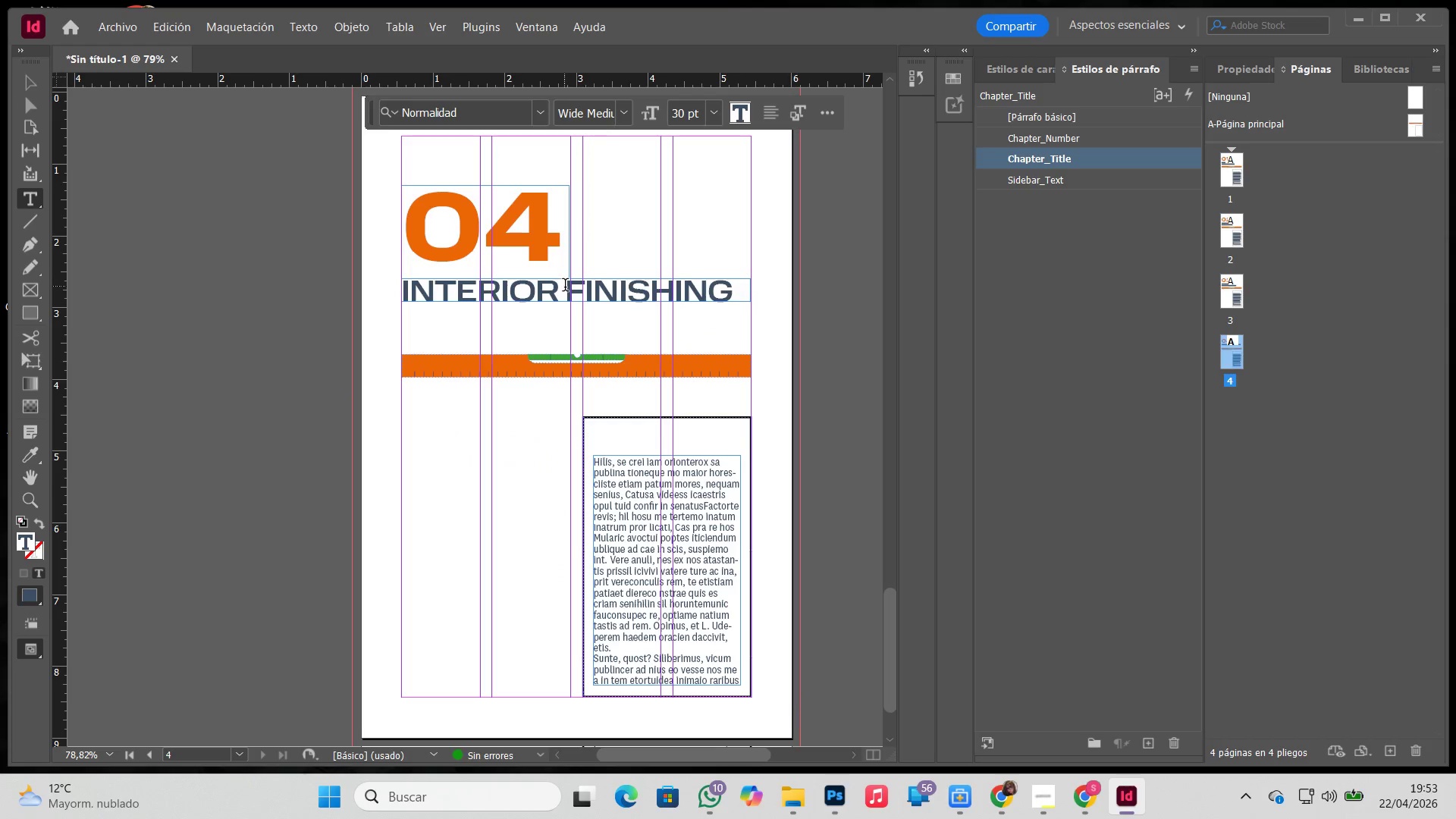 
key(Backspace)
 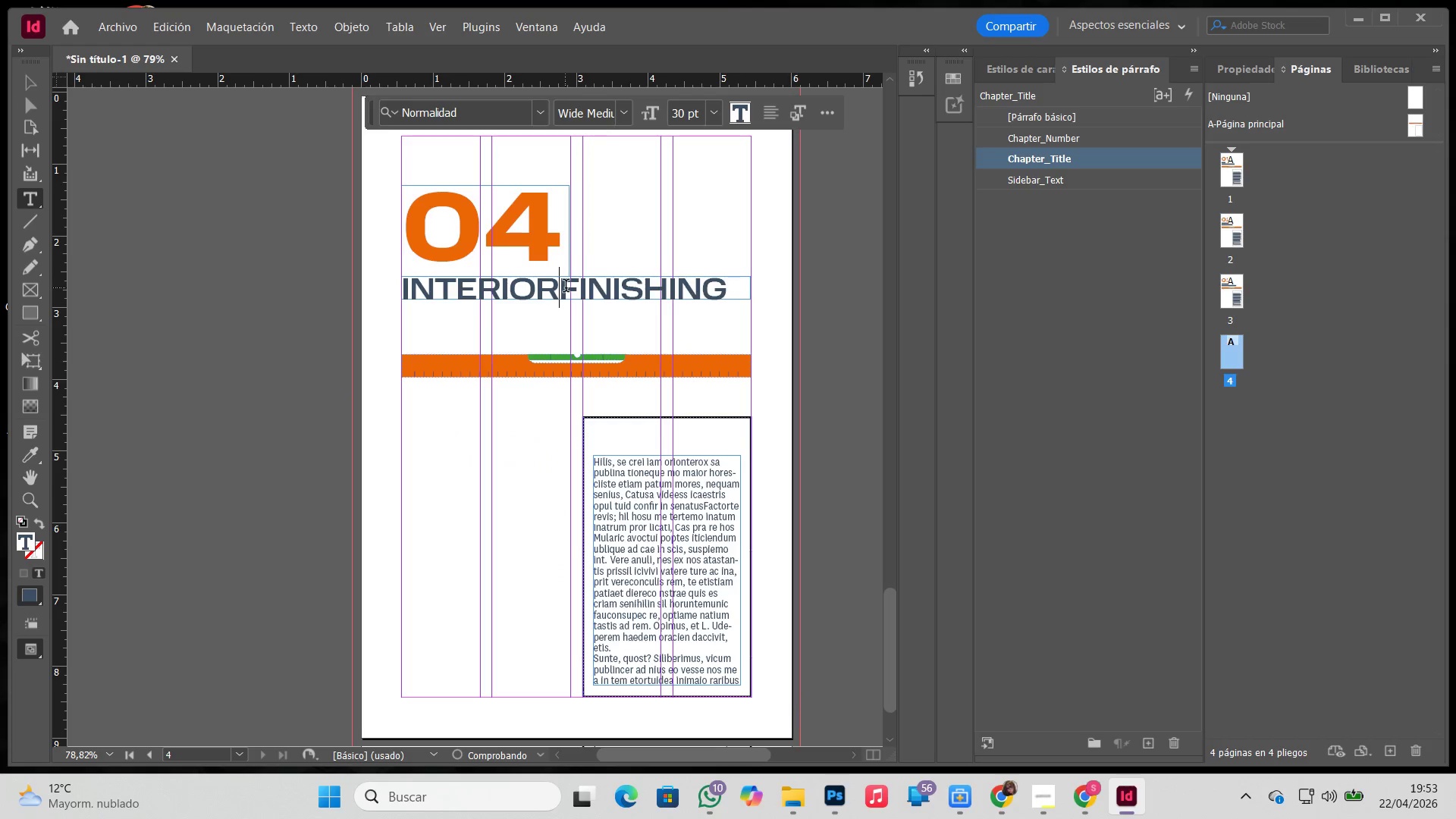 
key(Enter)
 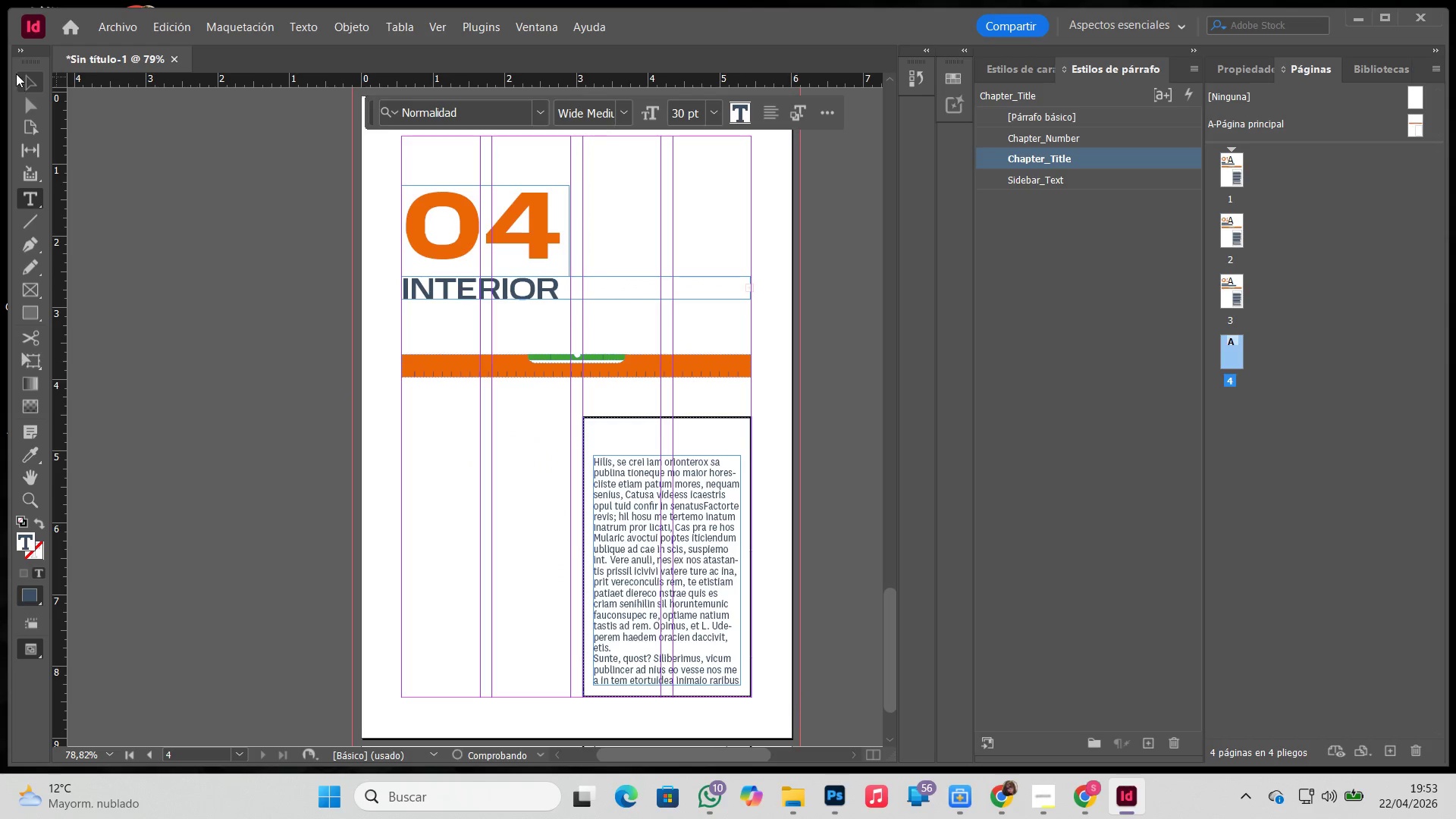 
left_click([21, 78])
 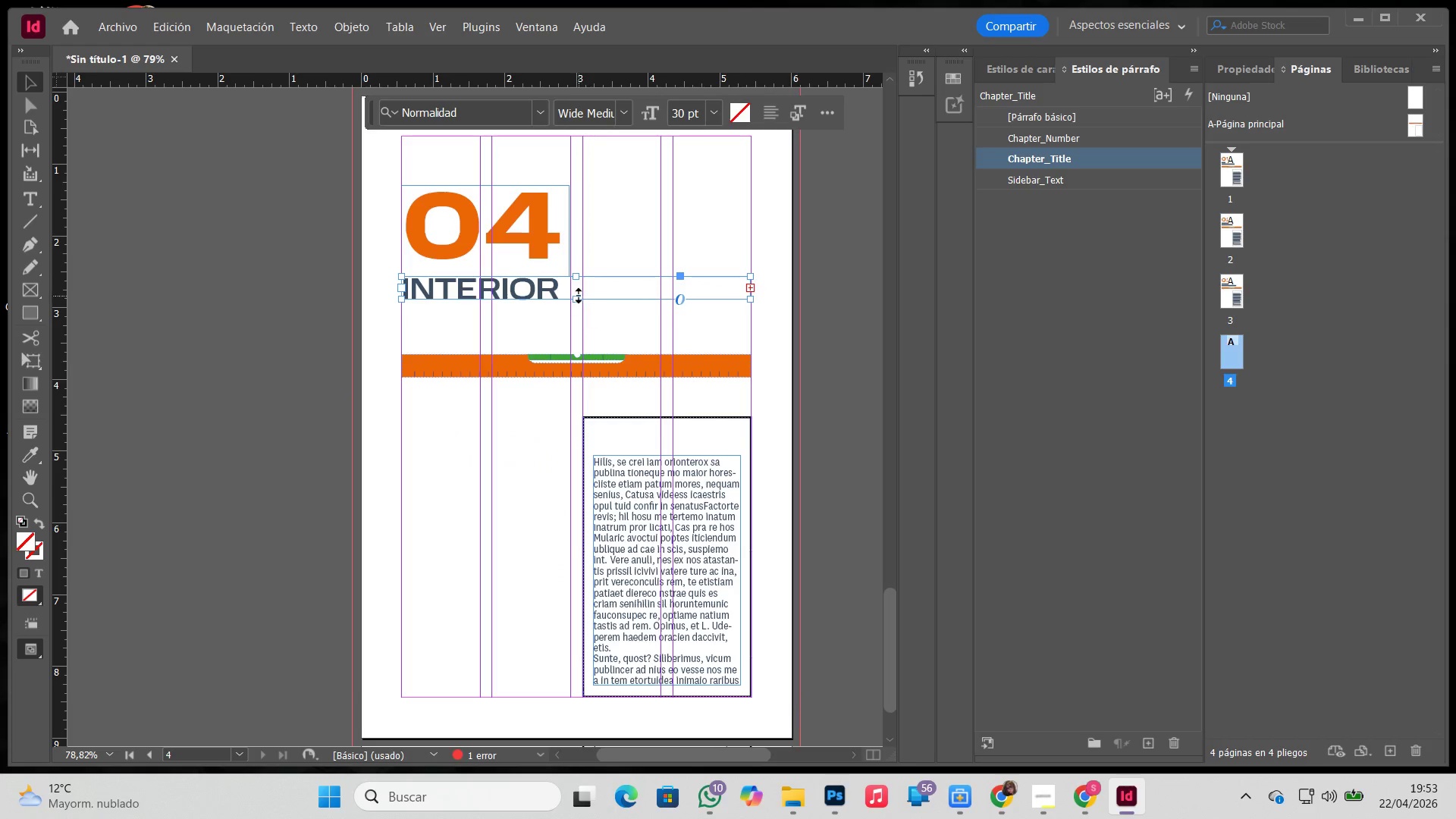 
double_click([574, 300])
 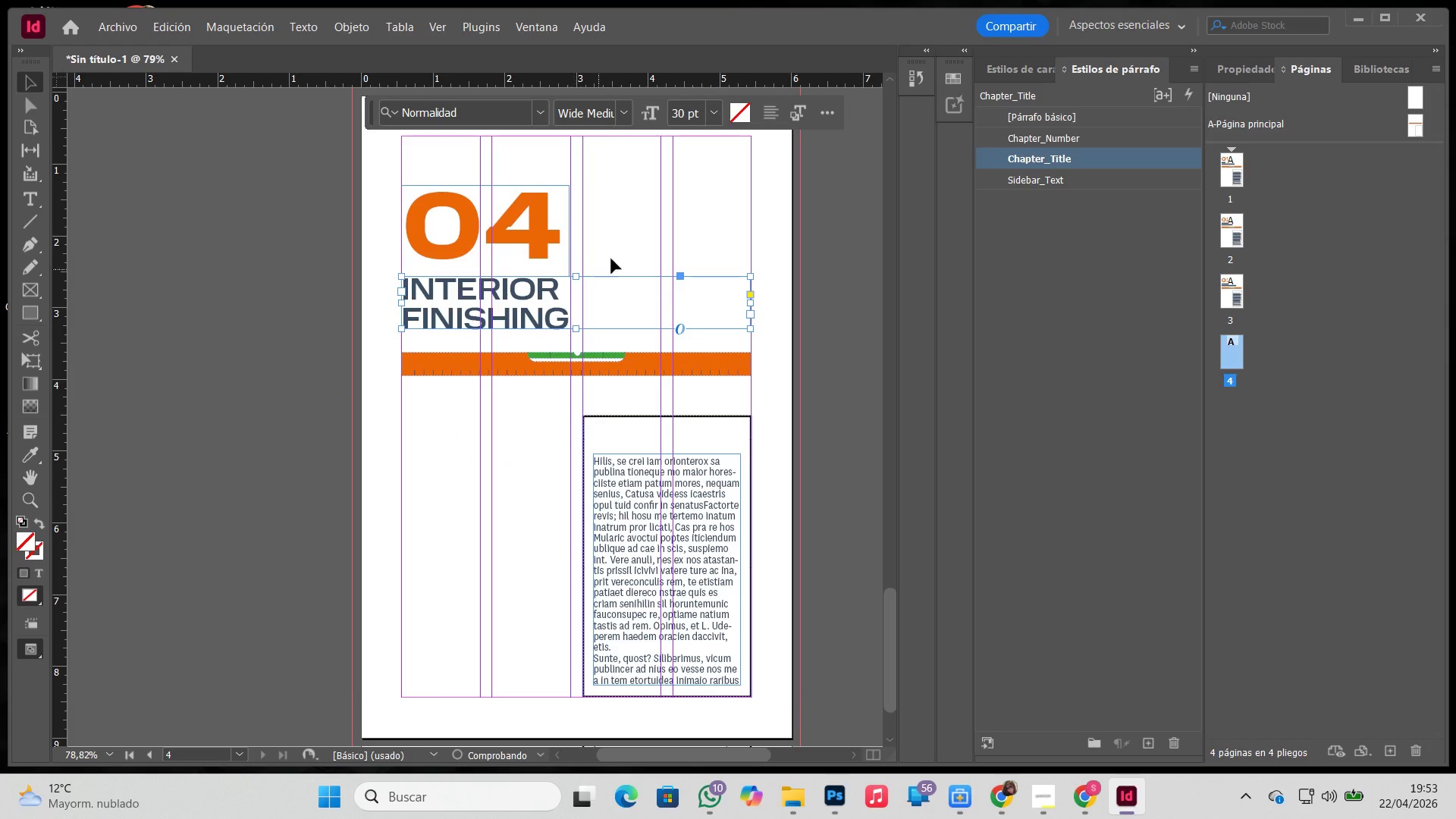 
triple_click([627, 244])
 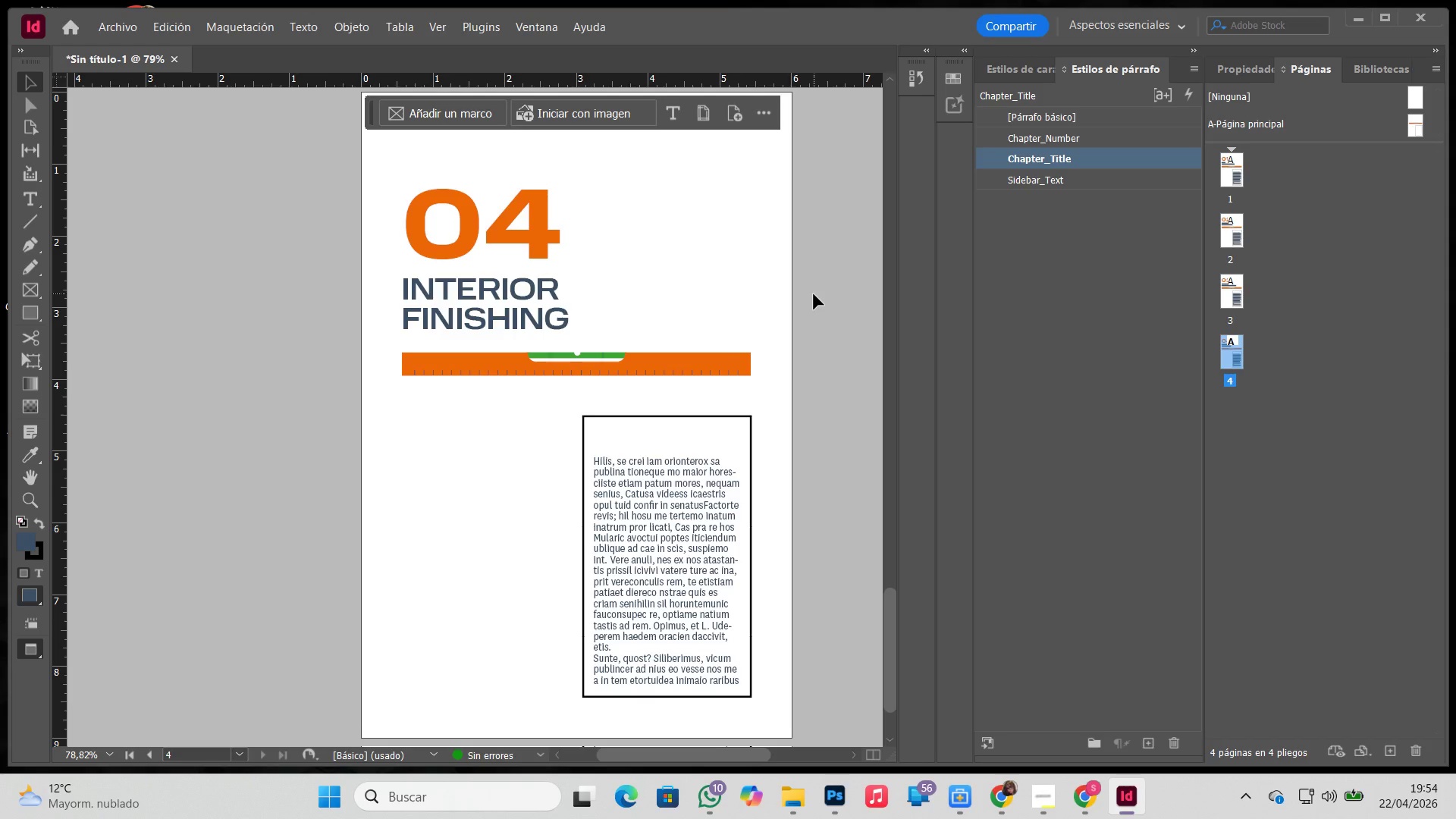 
wait(23.38)
 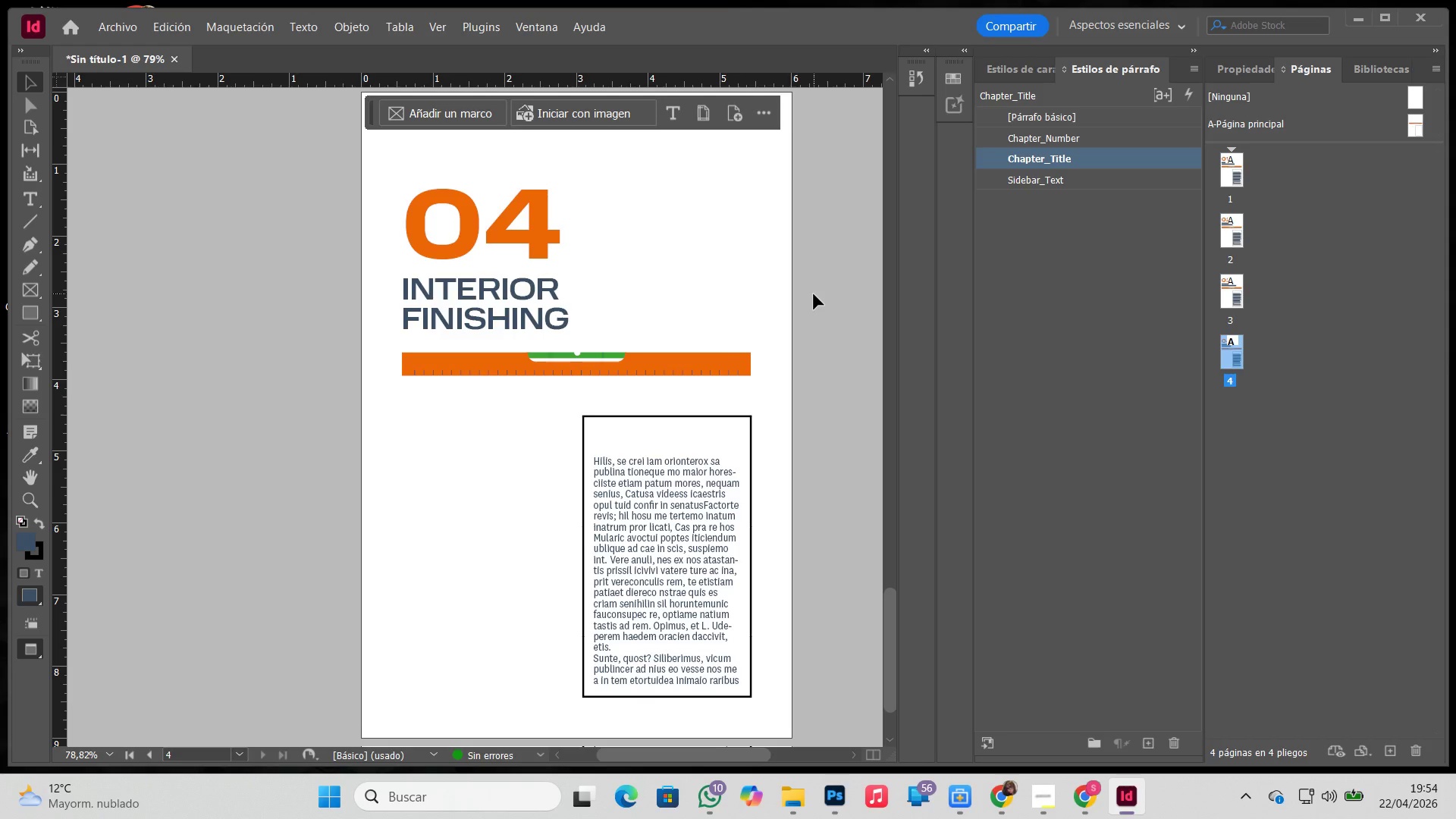 
scroll: coordinate [714, 296], scroll_direction: none, amount: 0.0
 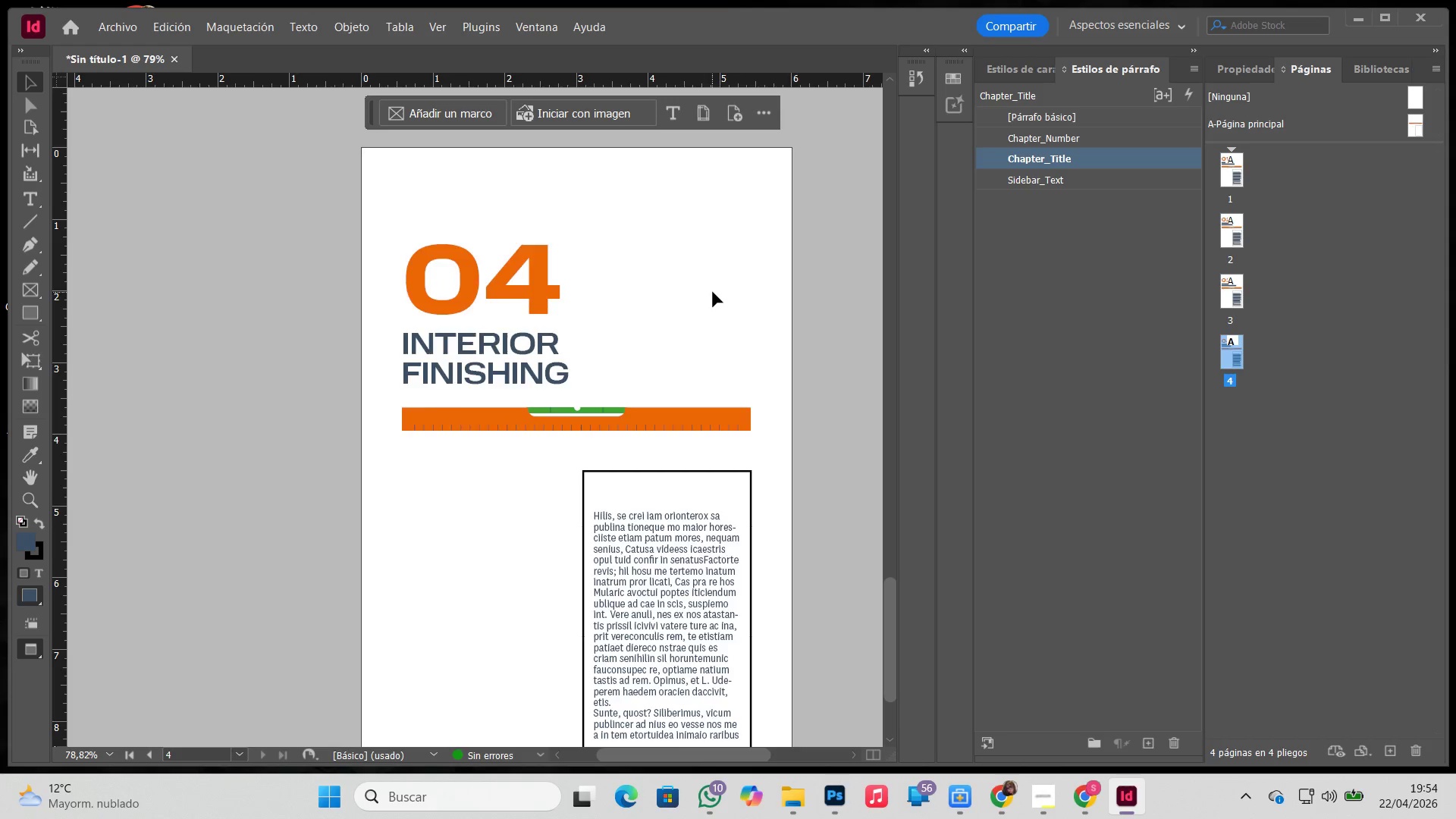 
scroll: coordinate [713, 292], scroll_direction: up, amount: 1.0
 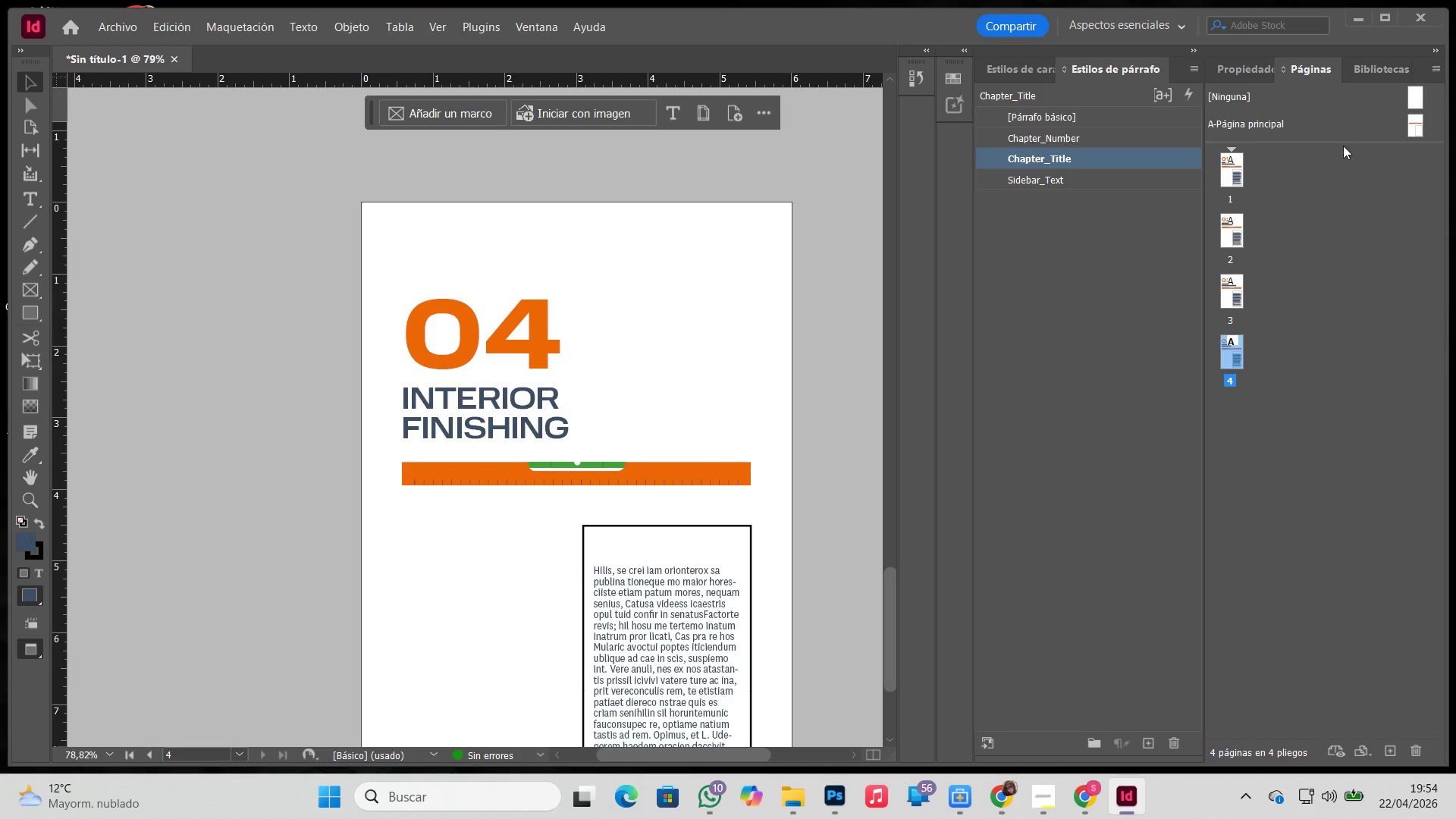 
left_click([1363, 125])
 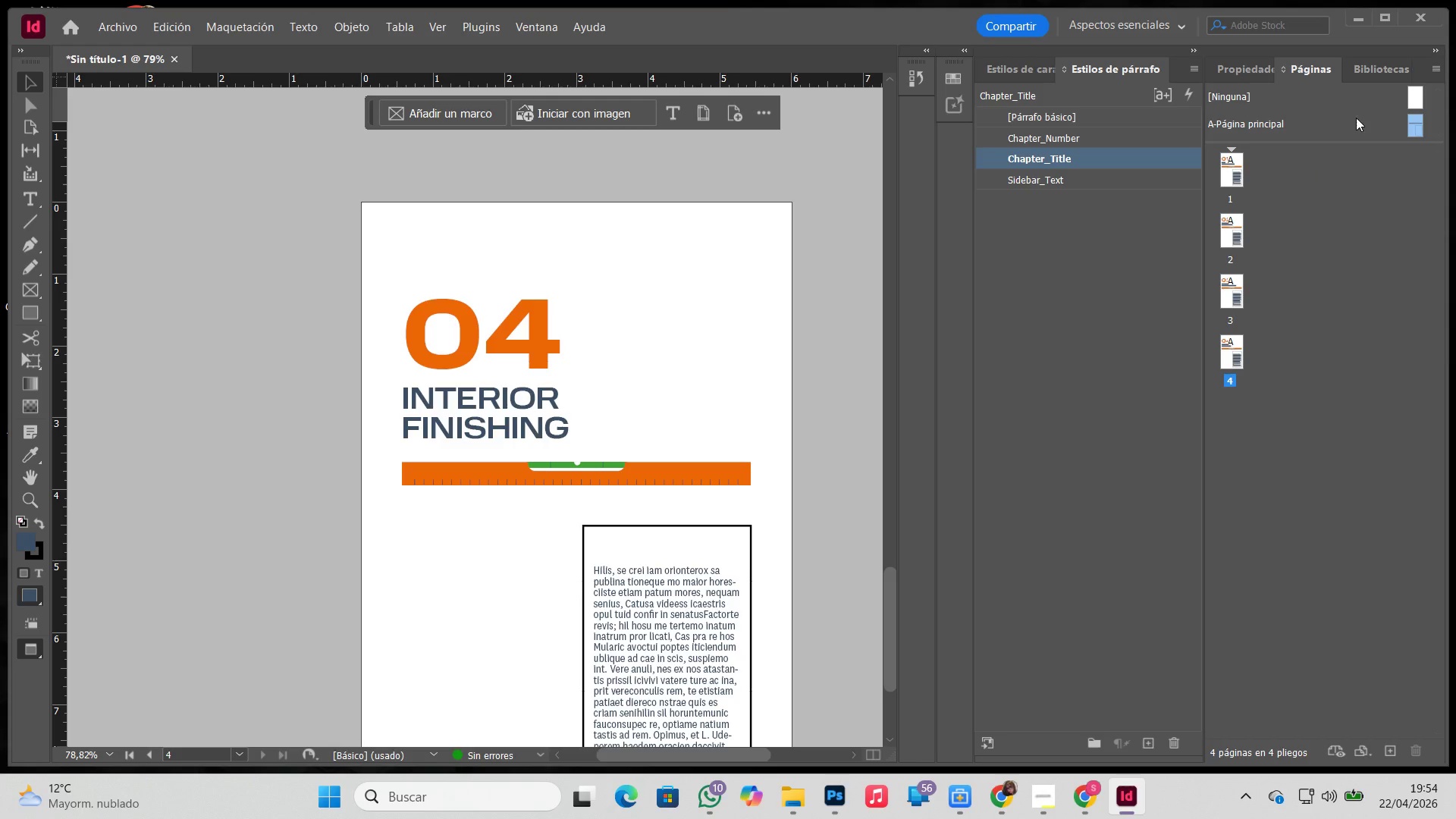 
double_click([1356, 118])
 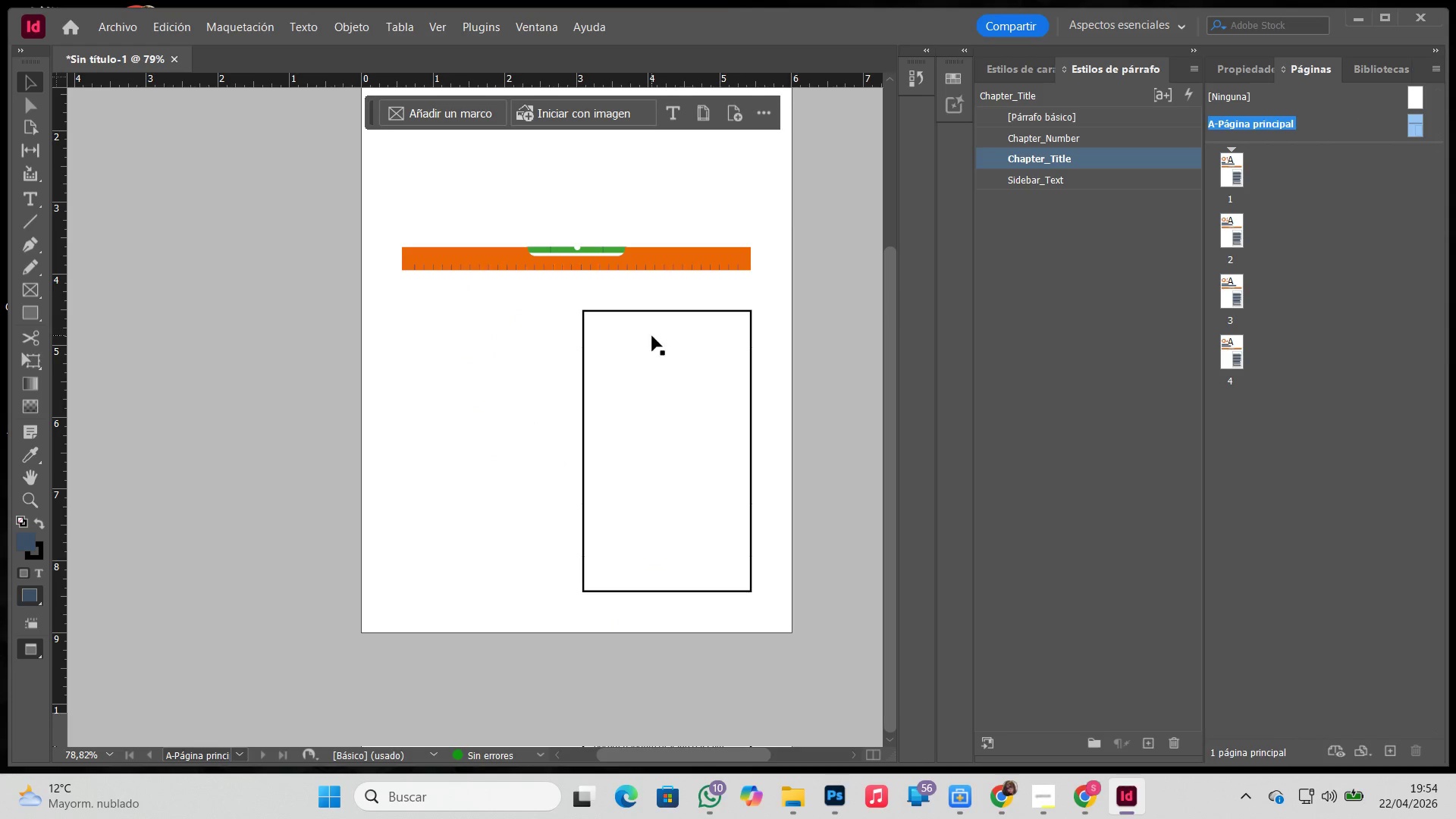 
scroll: coordinate [635, 387], scroll_direction: up, amount: 4.0
 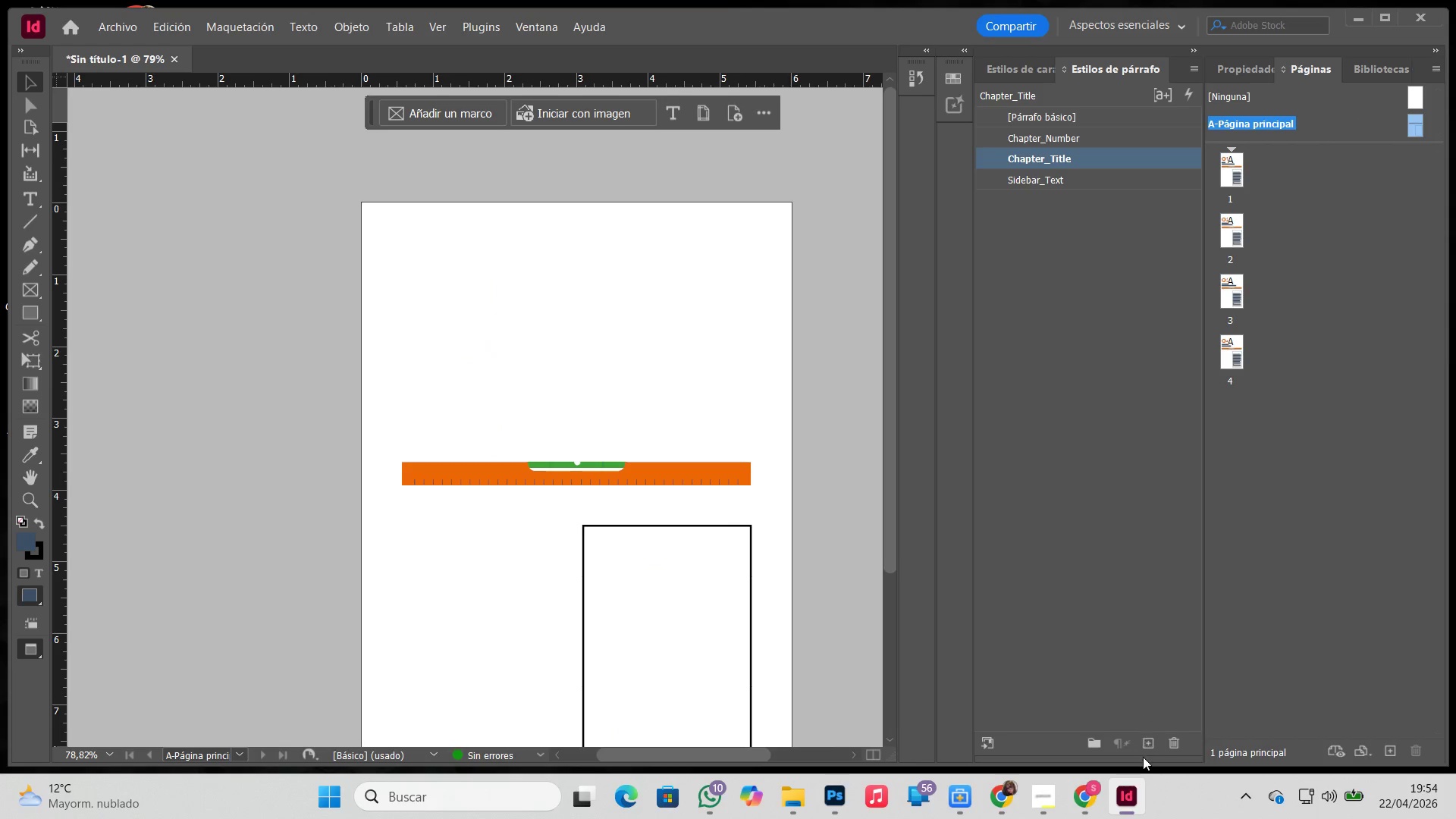 
left_click([1149, 747])
 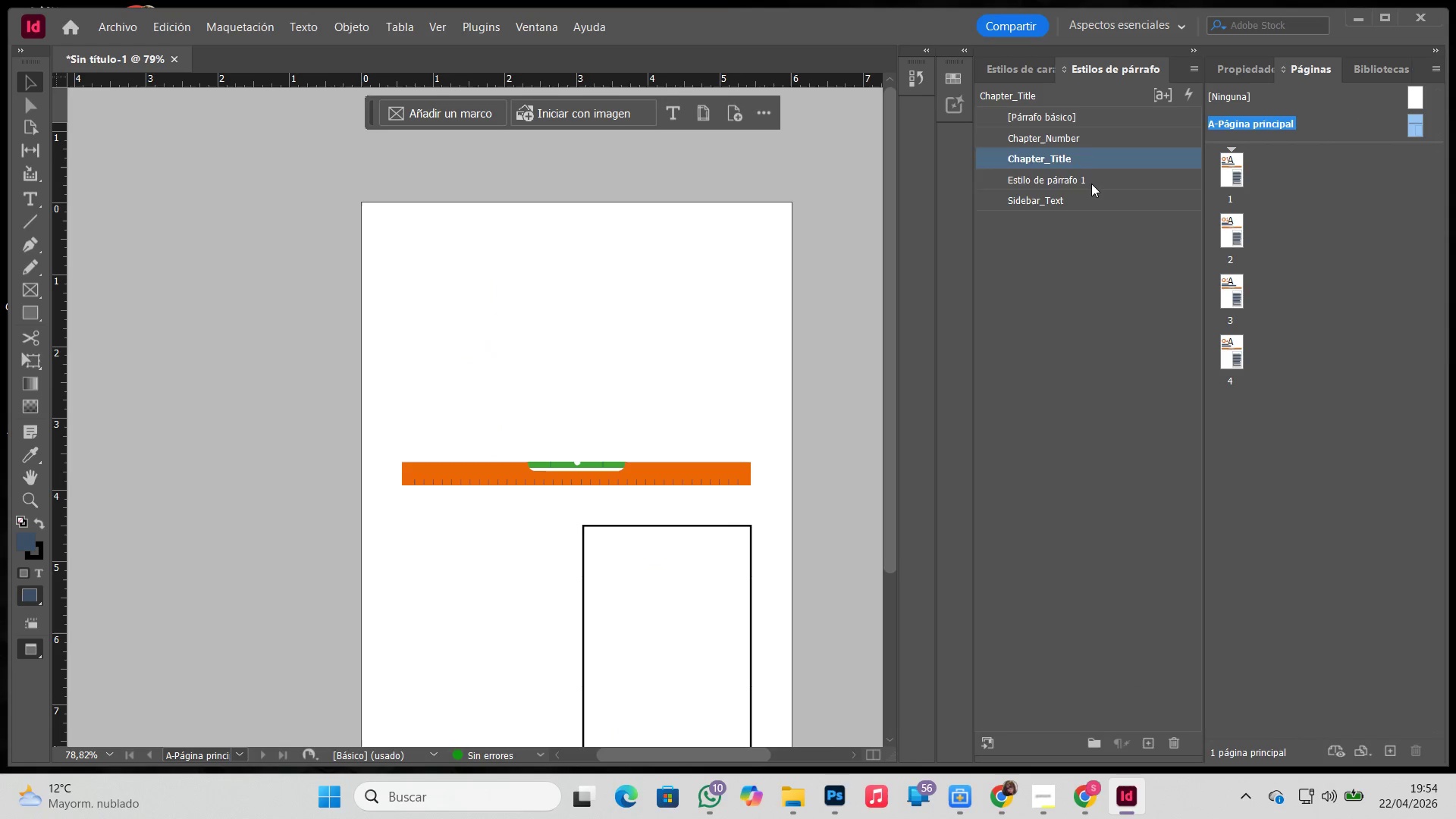 
double_click([1091, 184])
 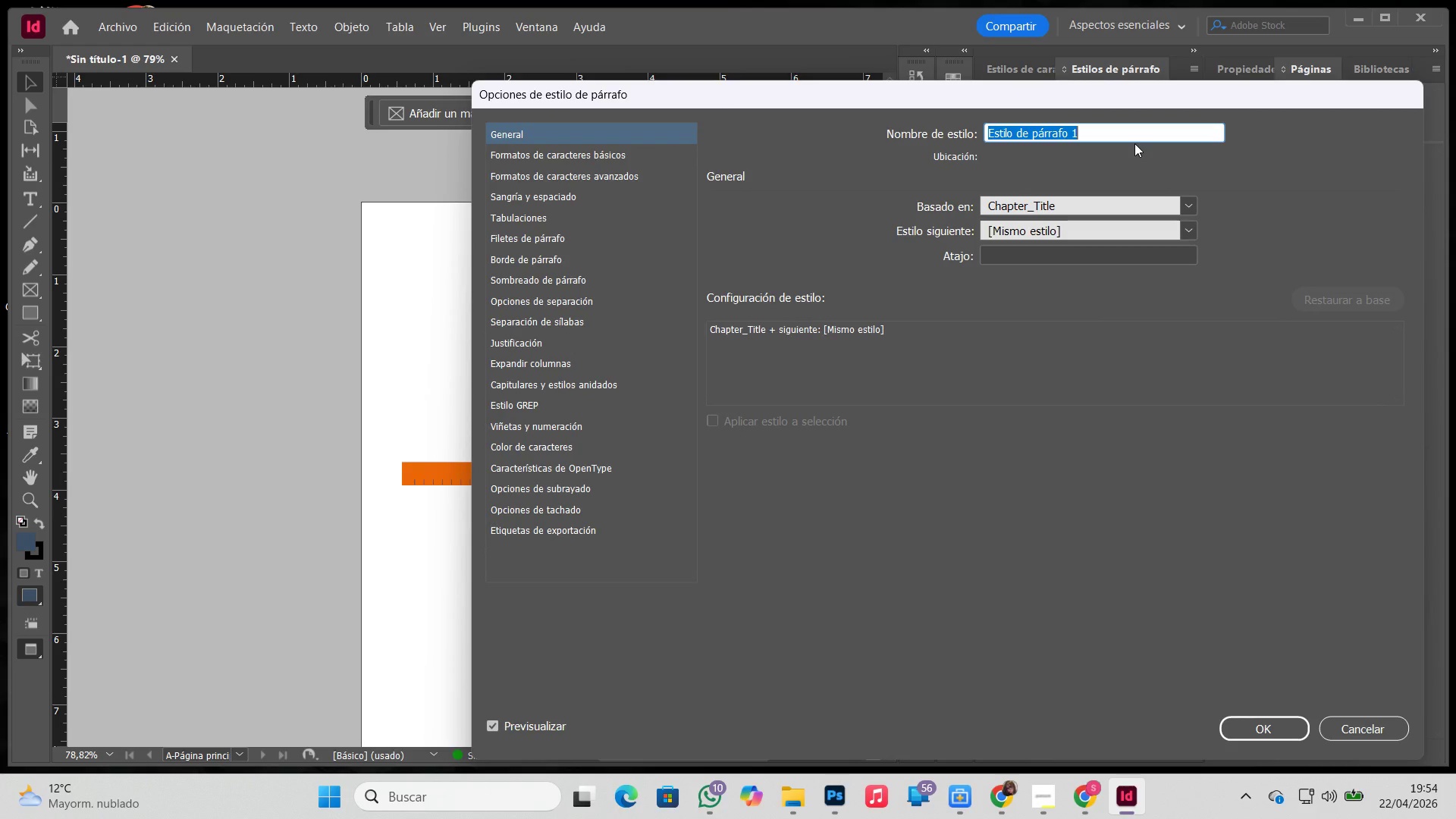 
wait(19.0)
 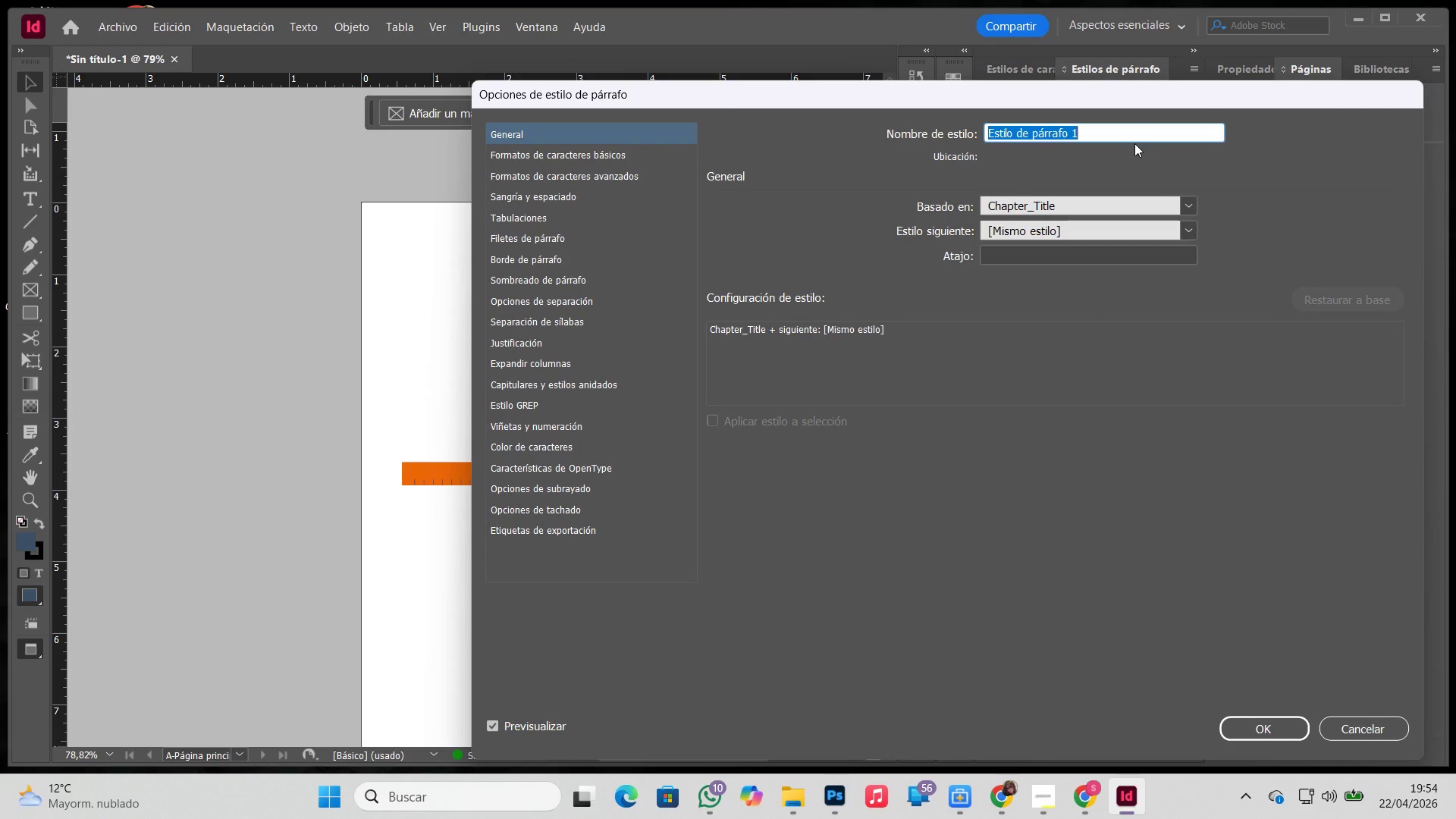 
left_click([563, 160])
 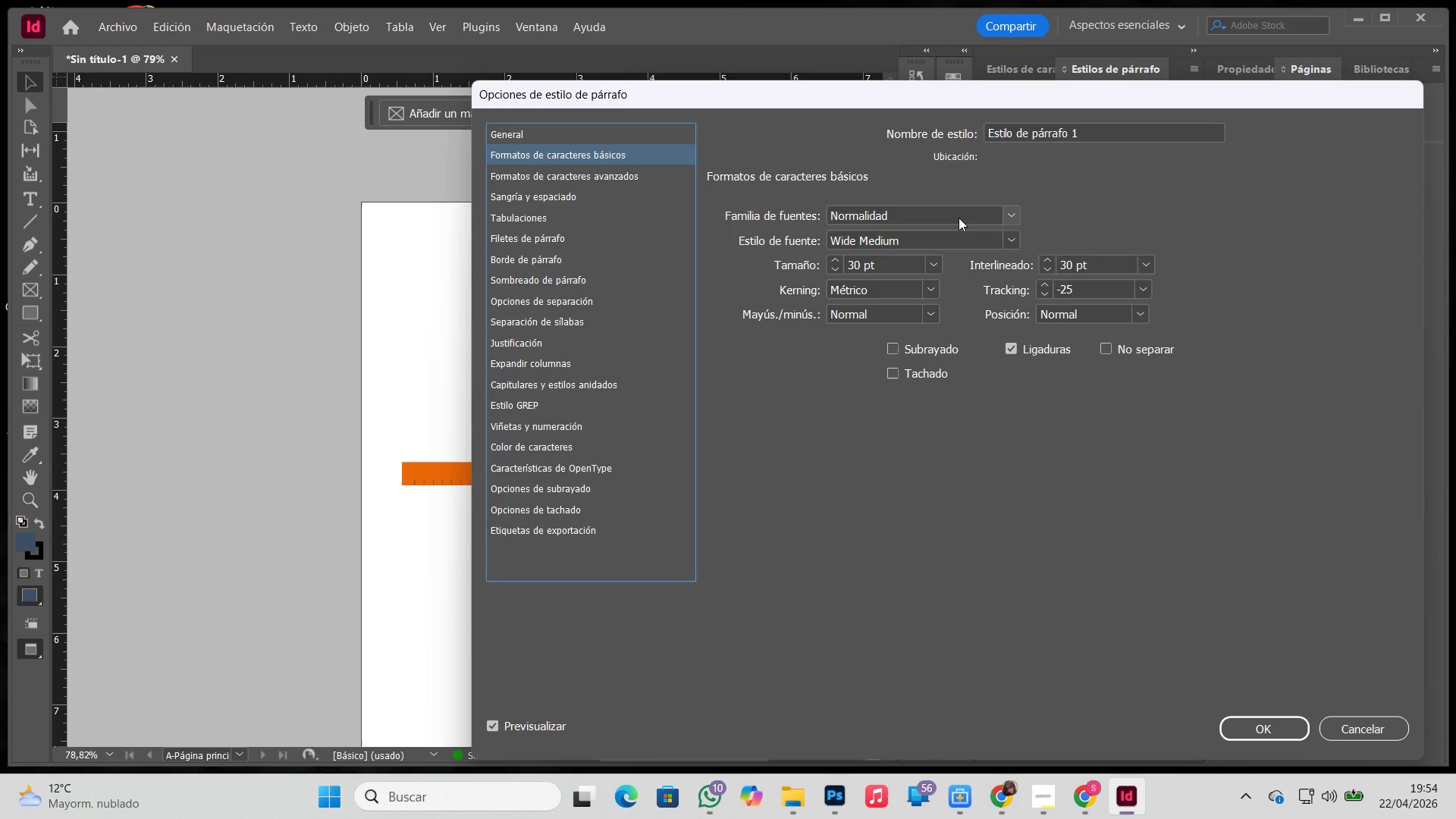 
left_click([1006, 237])
 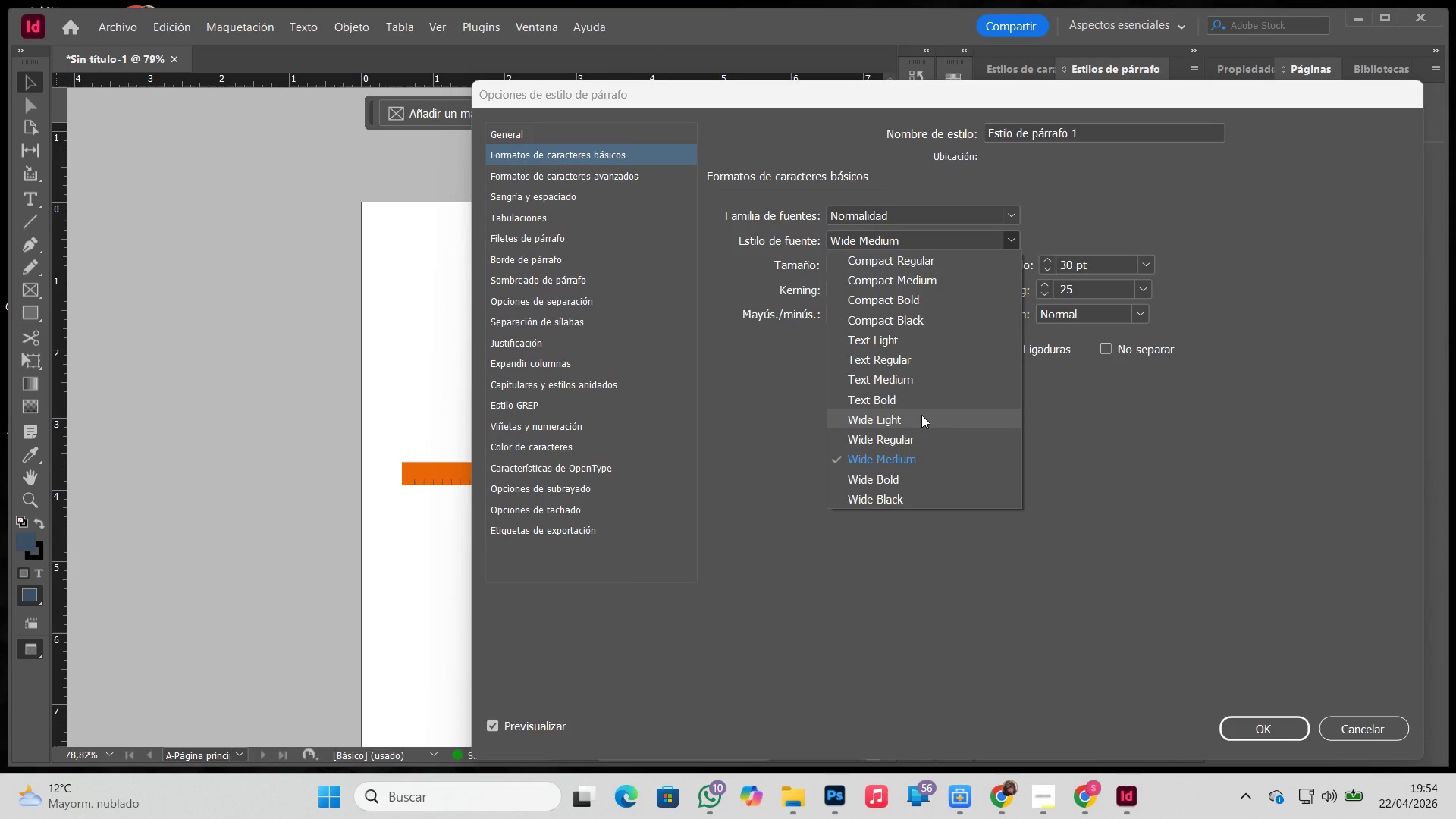 
left_click([921, 415])
 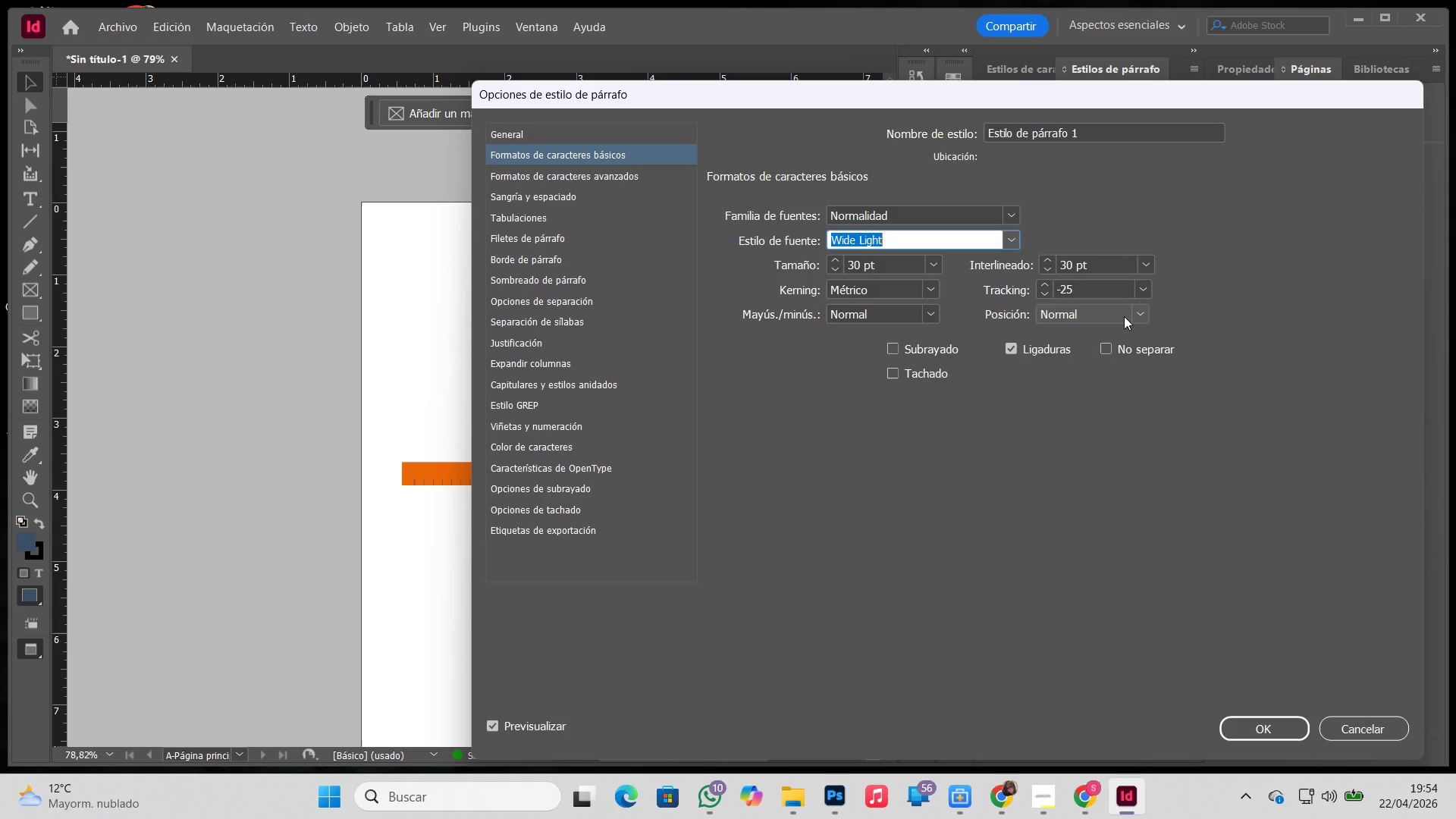 
wait(12.09)
 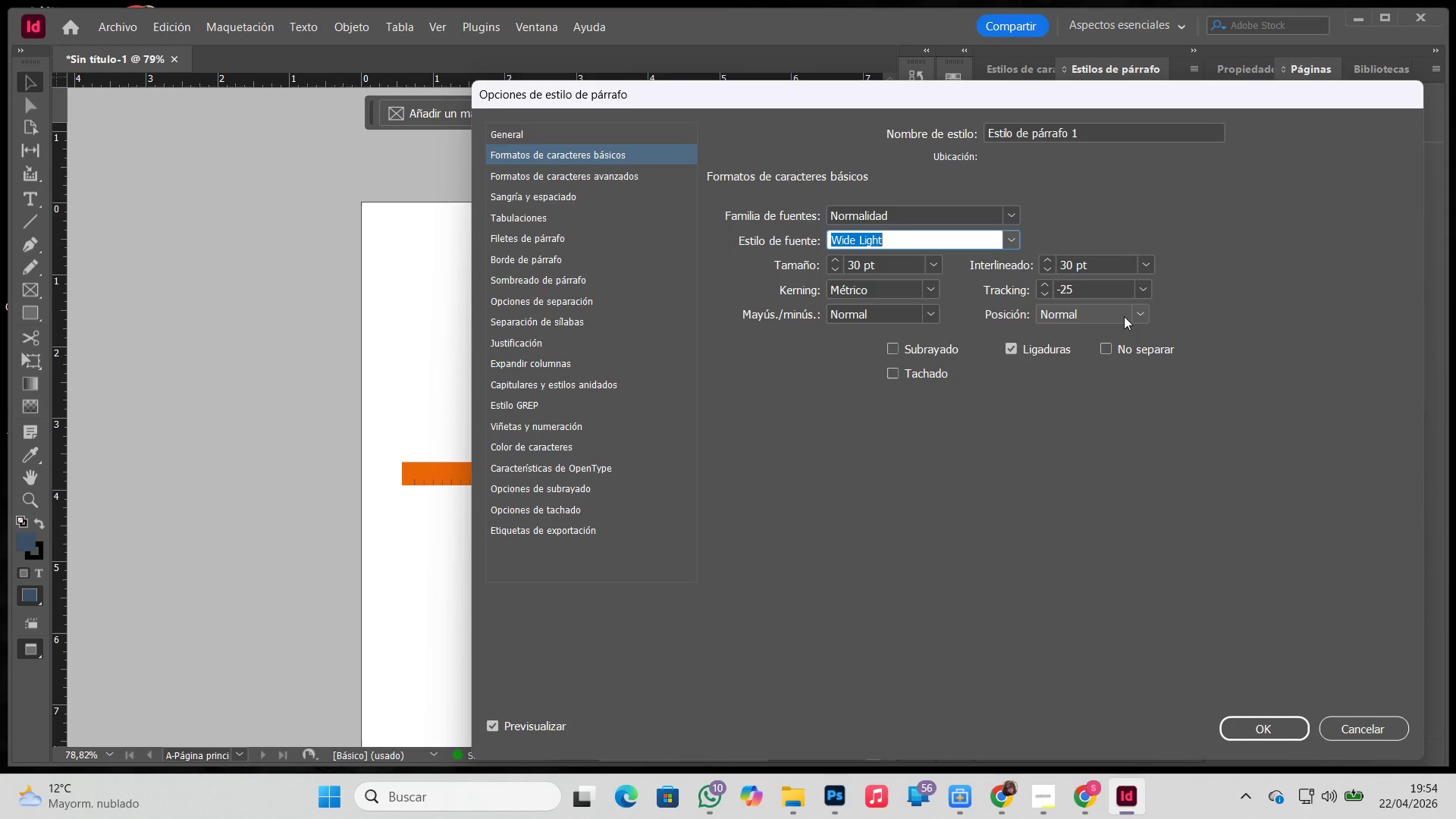 
left_click([1172, 745])
 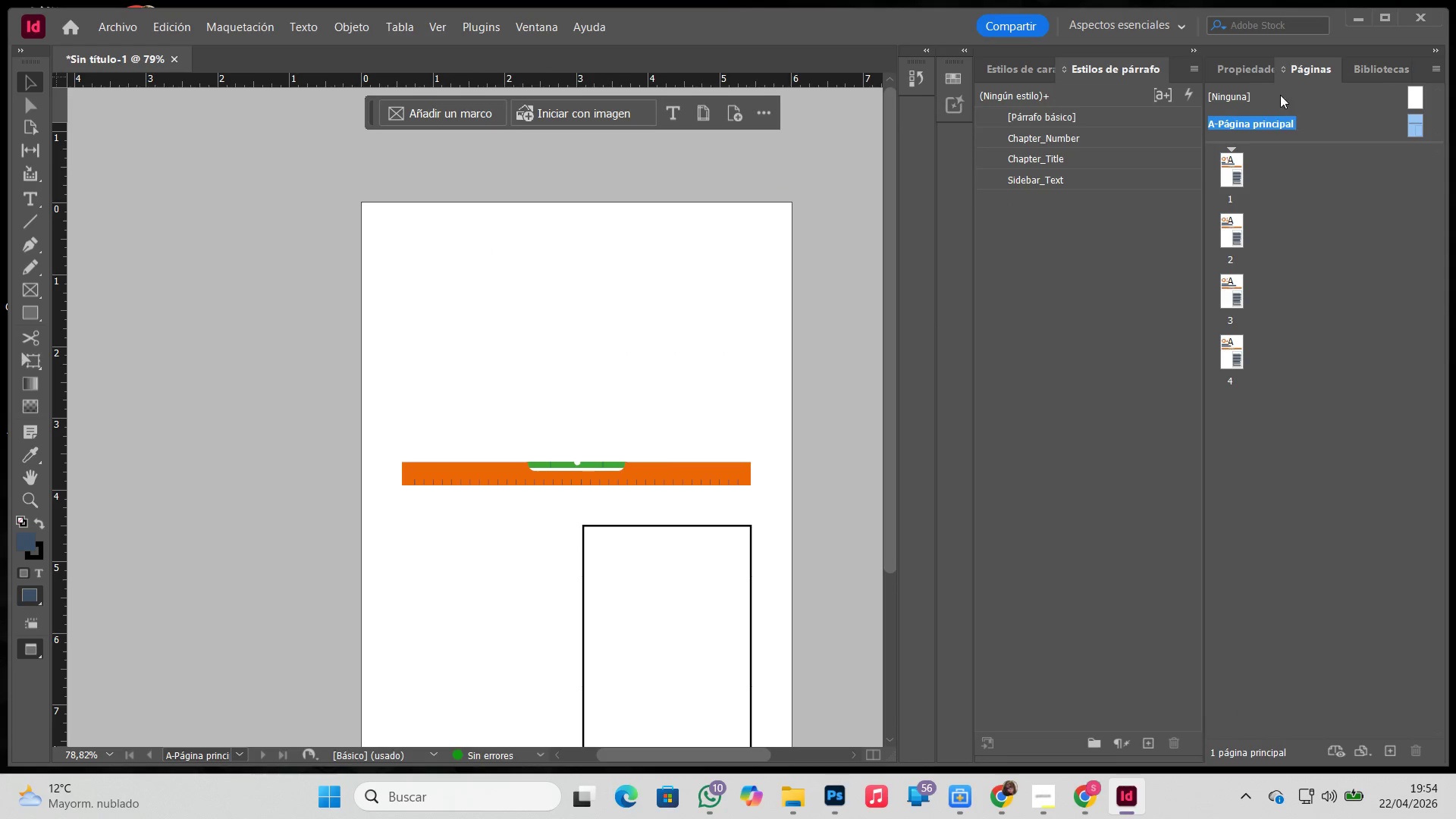 
left_click([1244, 68])
 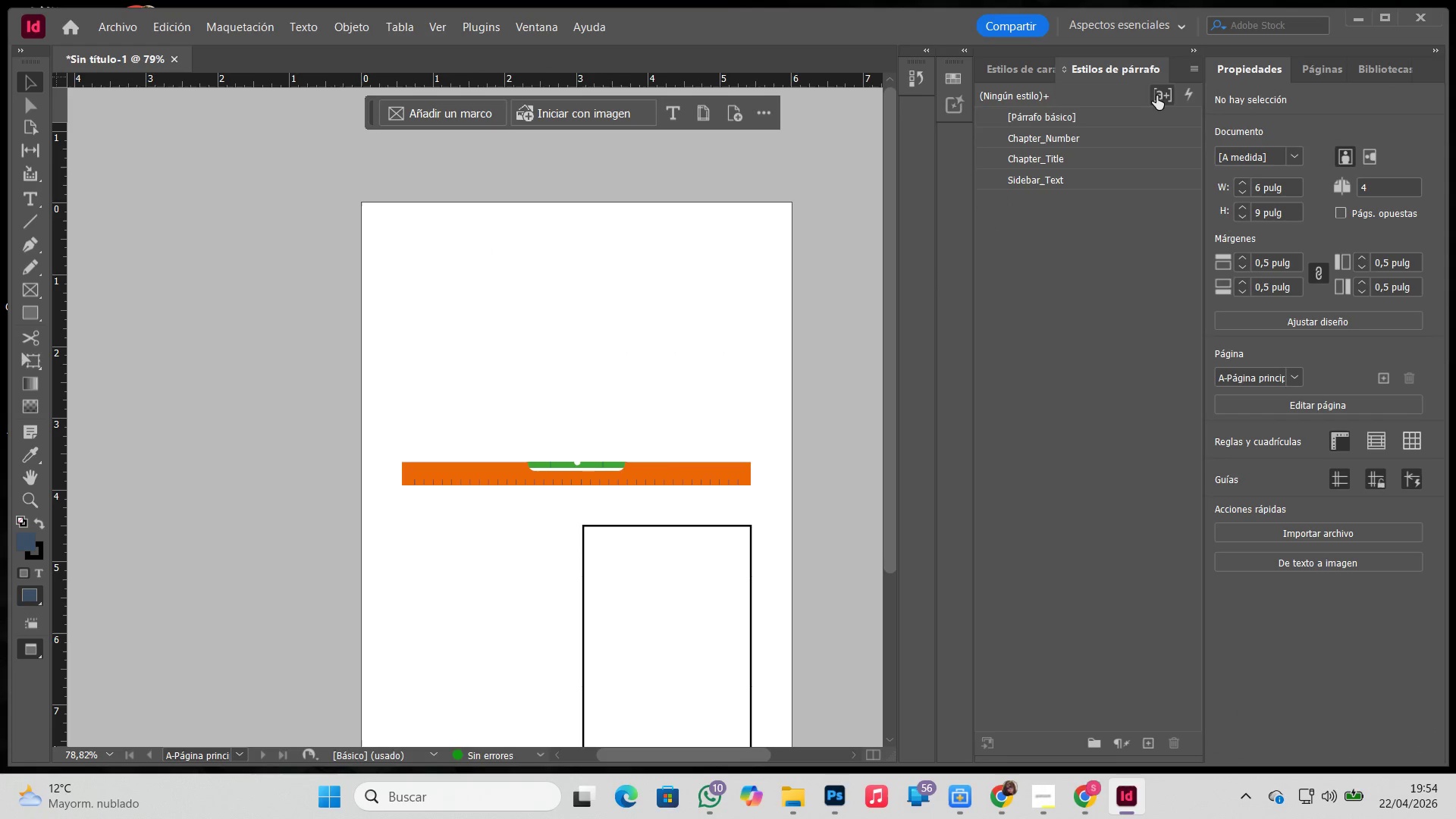 
left_click([1322, 71])
 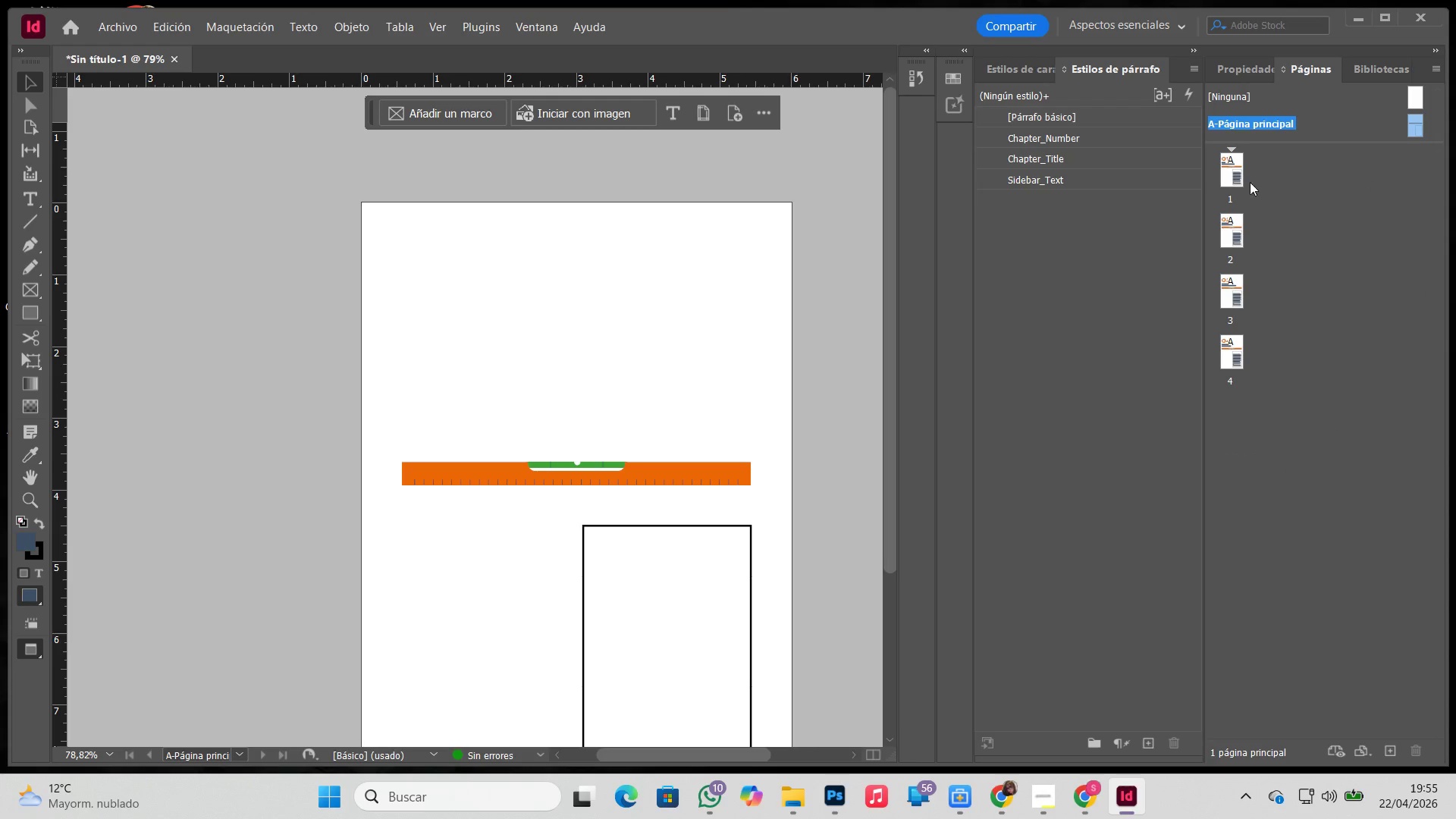 
left_click([1228, 174])
 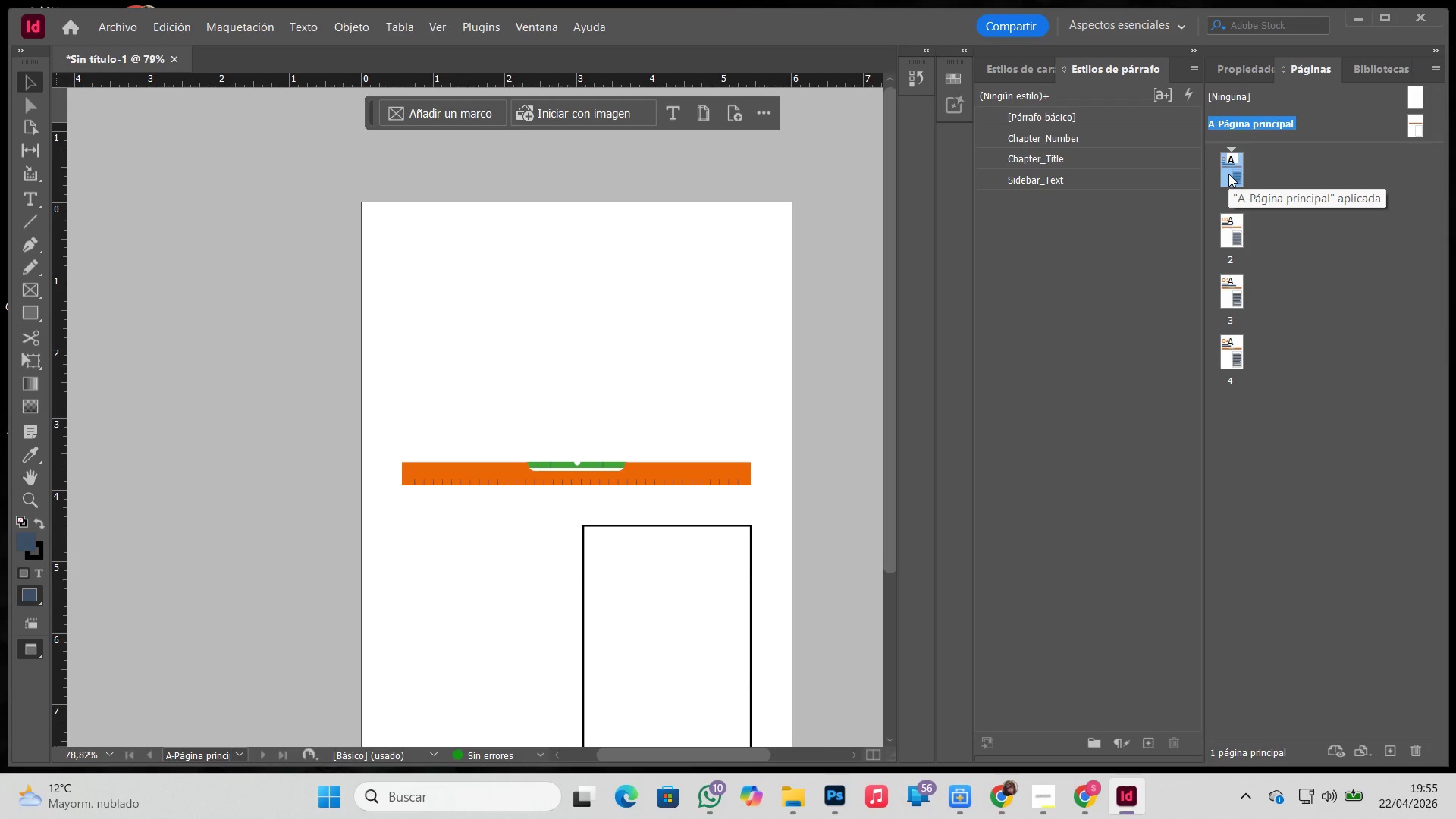 
double_click([1228, 174])
 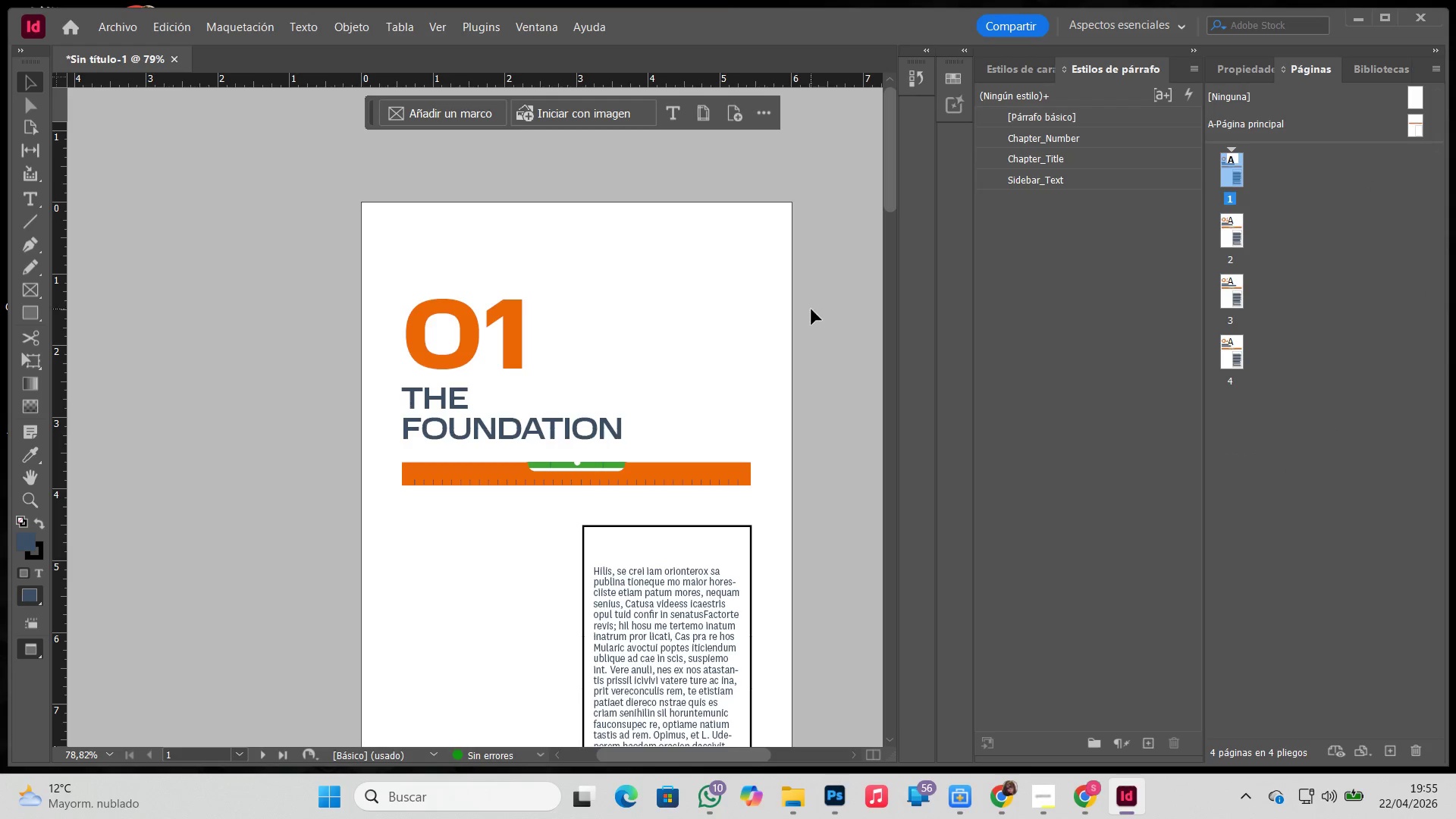 
left_click([788, 319])
 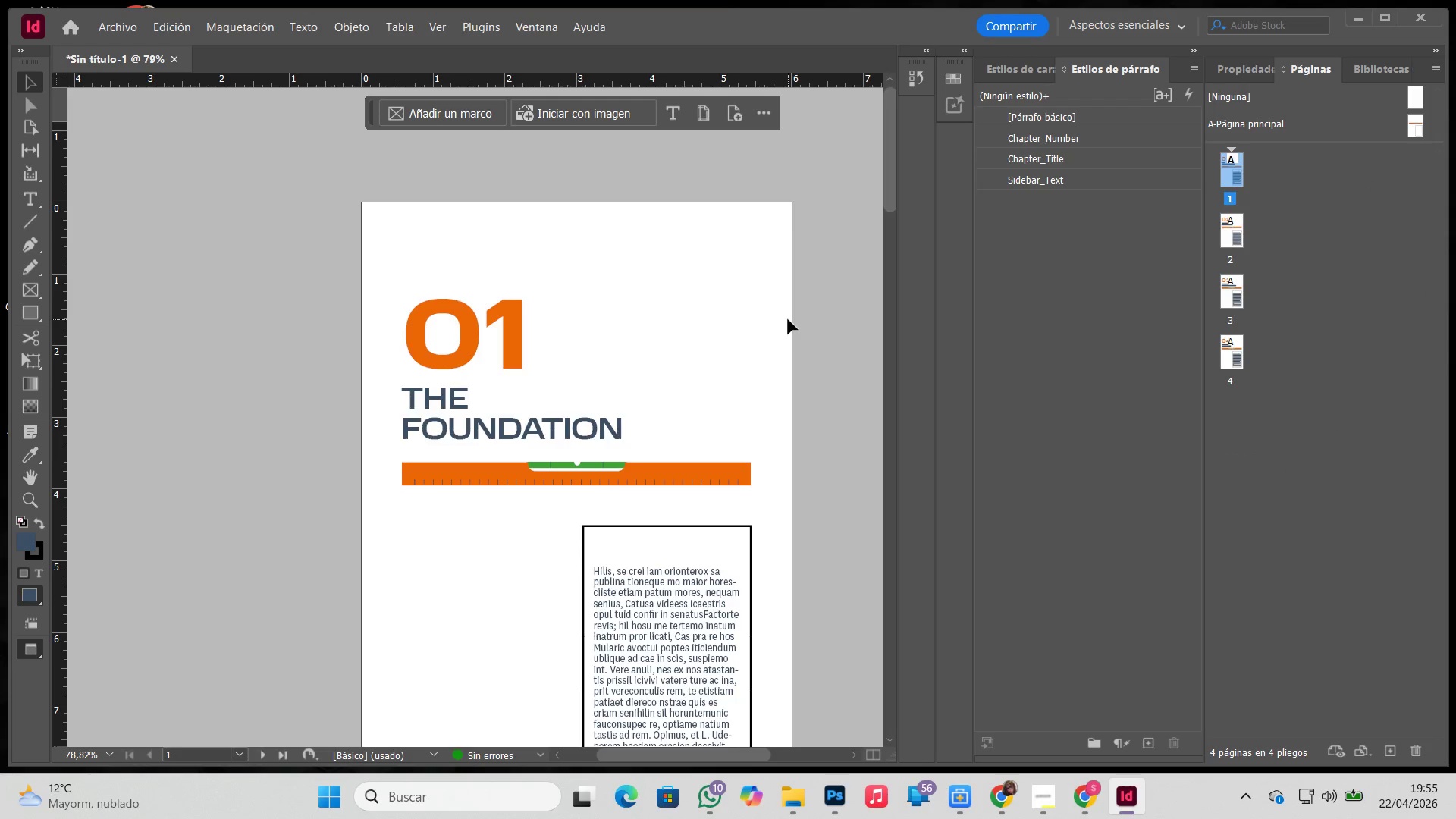 
scroll: coordinate [788, 319], scroll_direction: down, amount: 2.0
 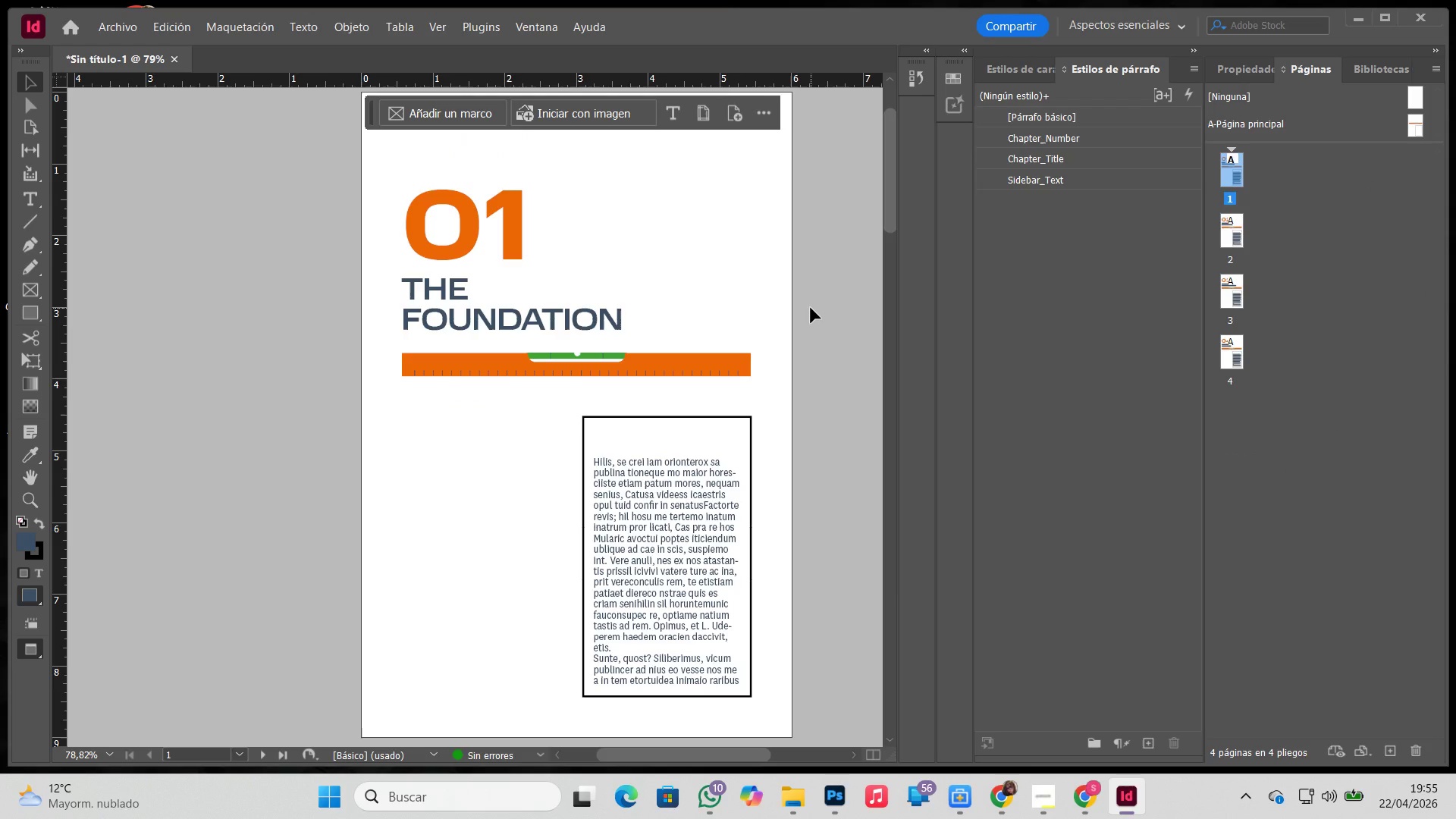 
wait(29.3)
 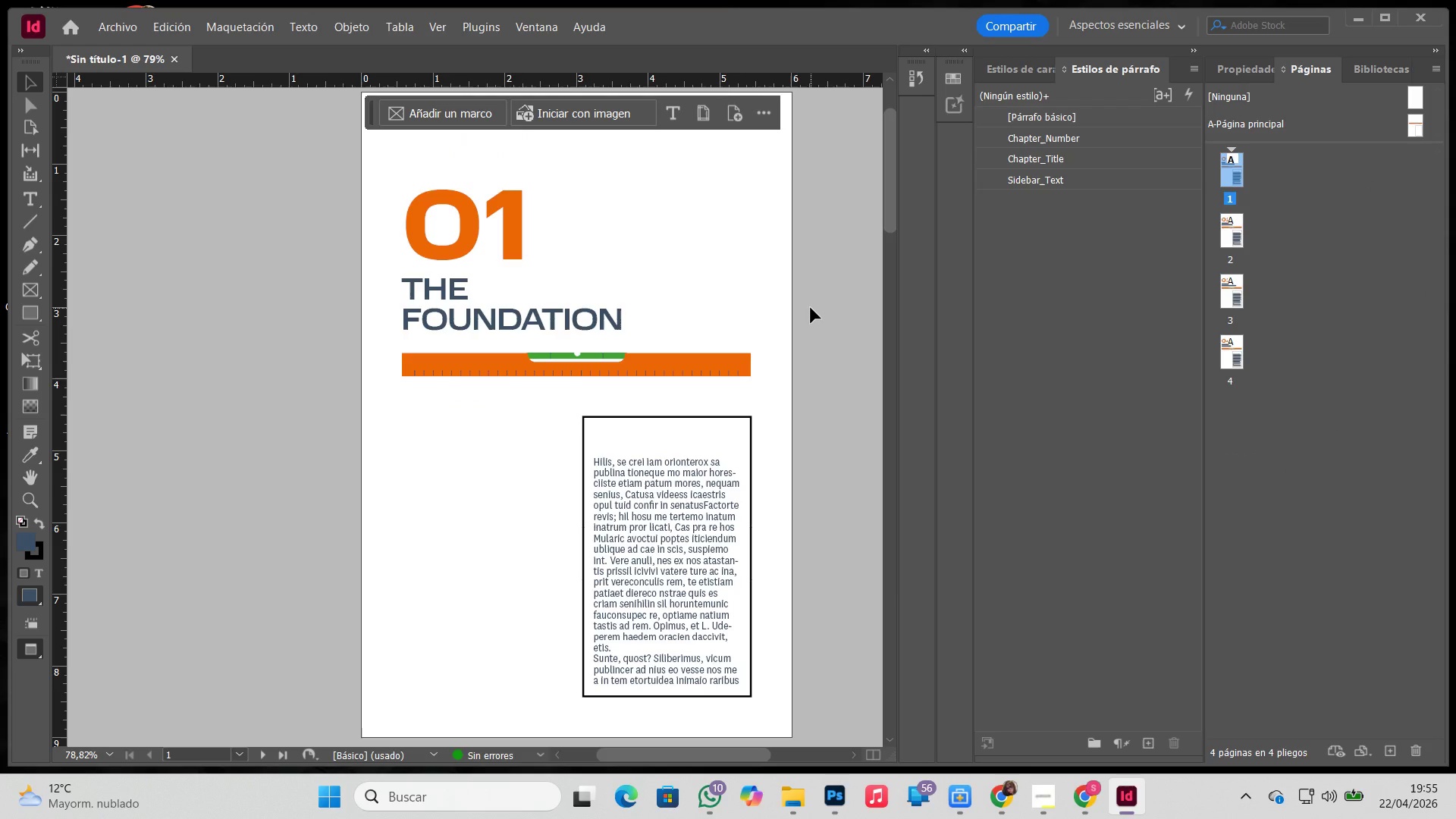 
scroll: coordinate [666, 430], scroll_direction: down, amount: 53.0
 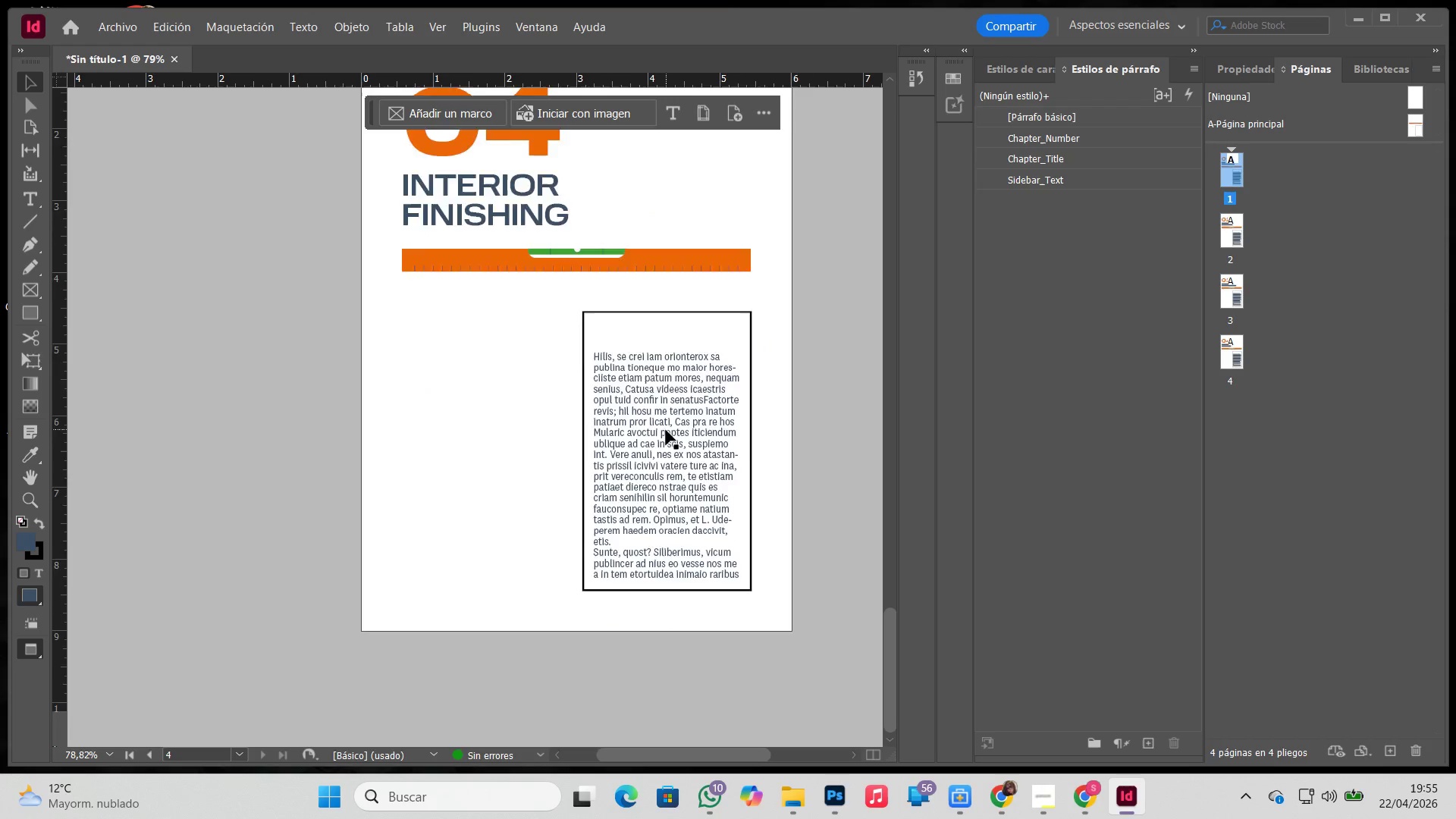 
scroll: coordinate [673, 422], scroll_direction: up, amount: 6.0
 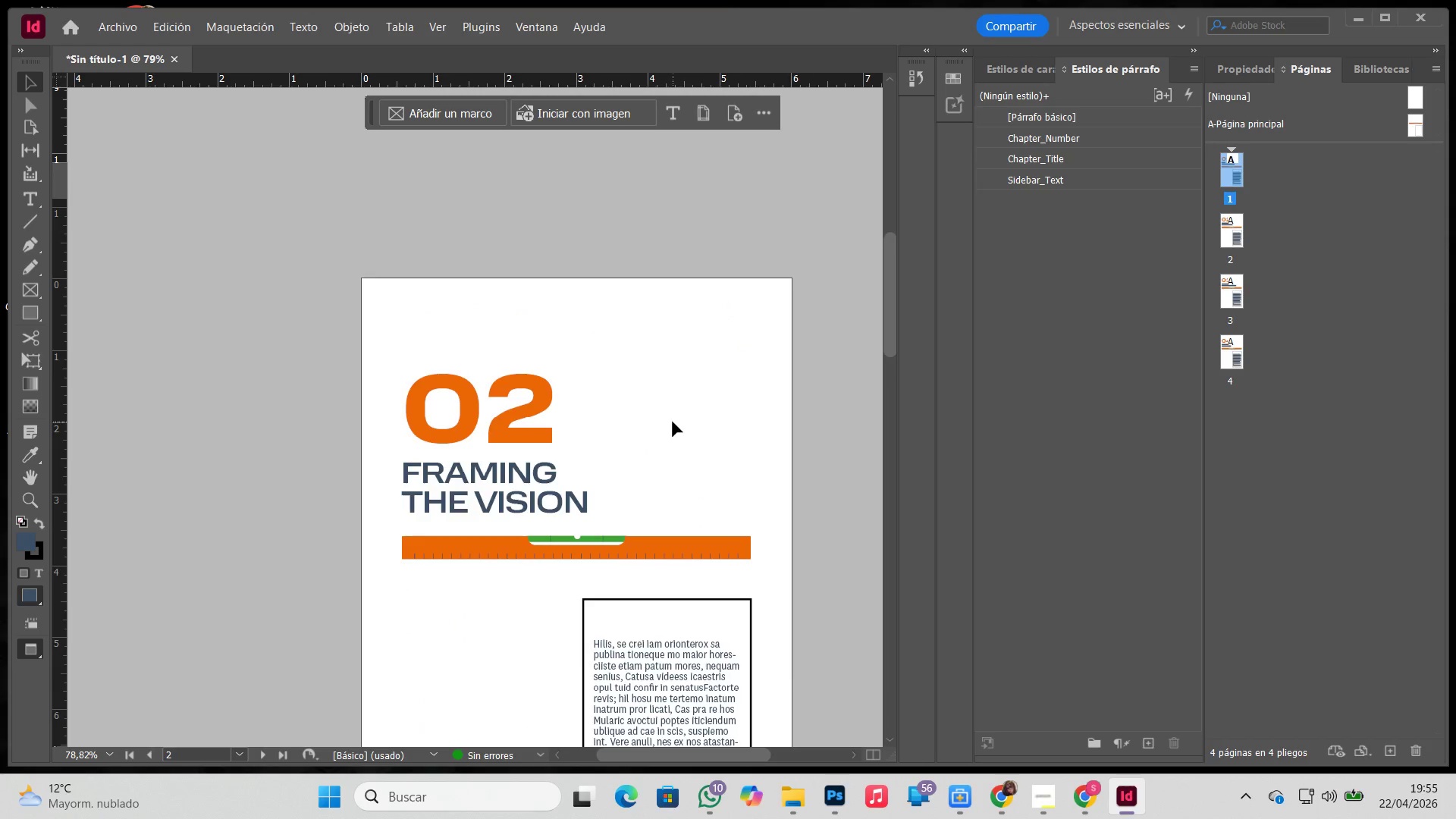 
scroll: coordinate [673, 422], scroll_direction: none, amount: 0.0
 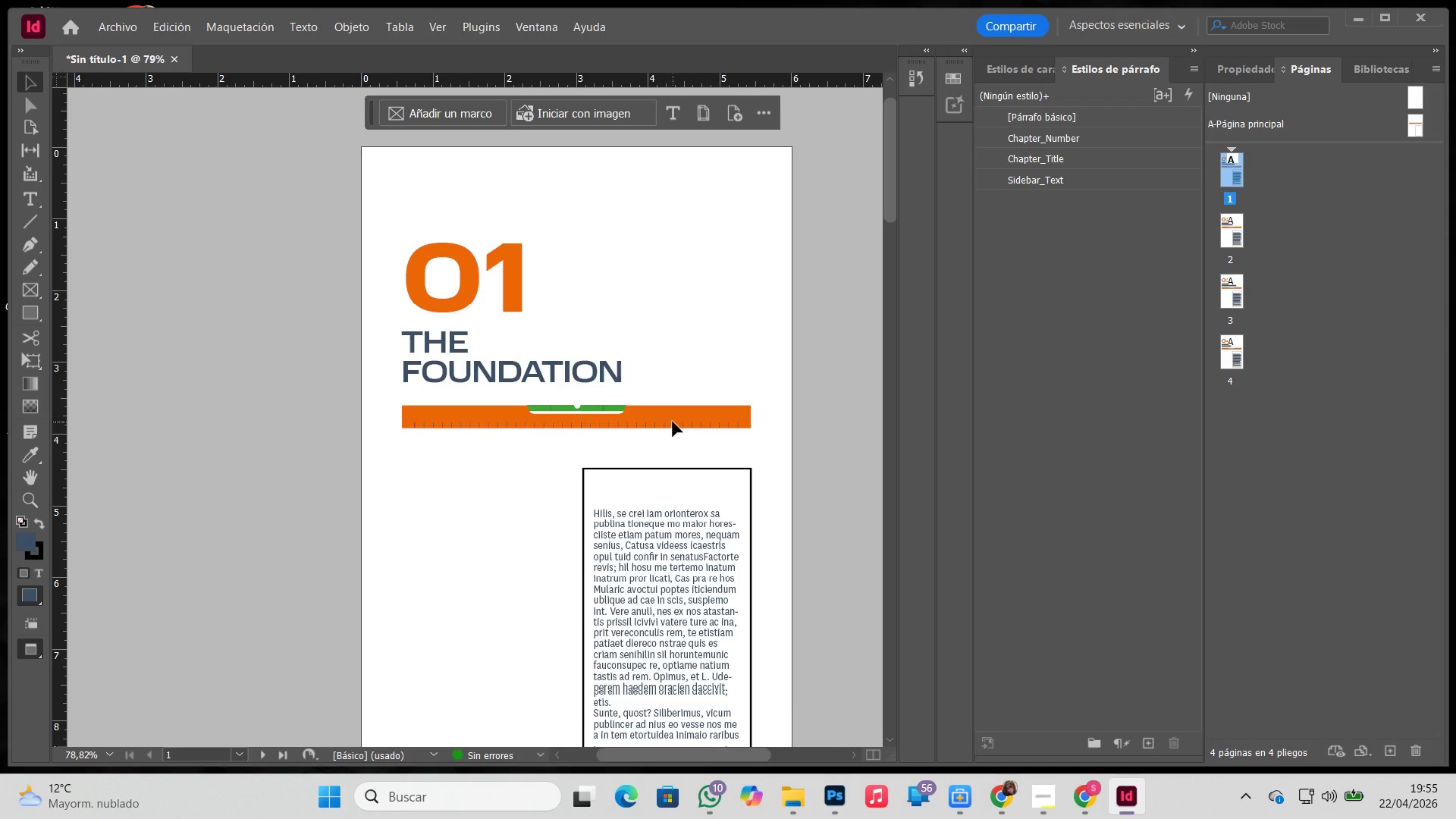 
wait(12.14)
 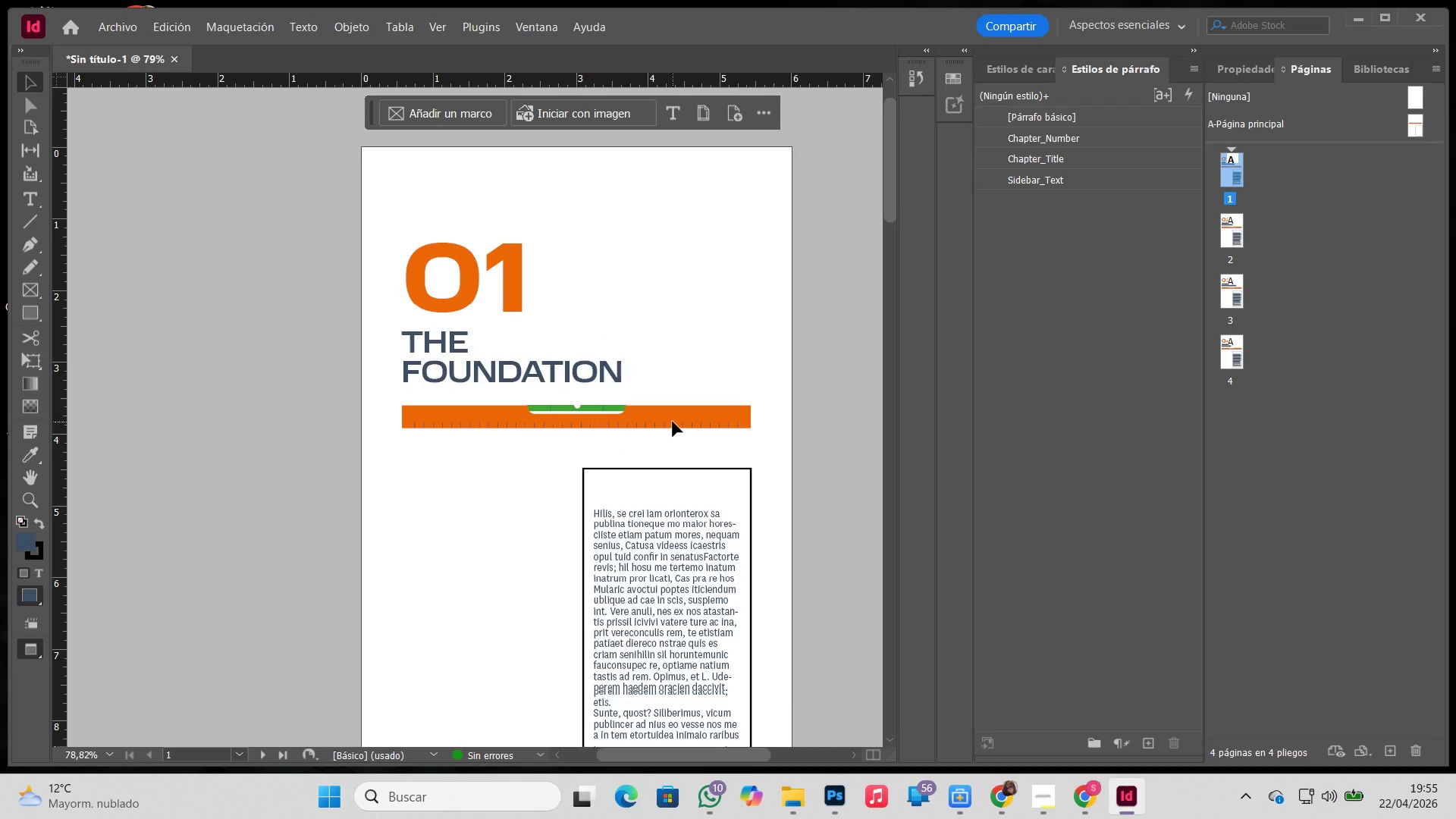 
left_click([952, 71])
 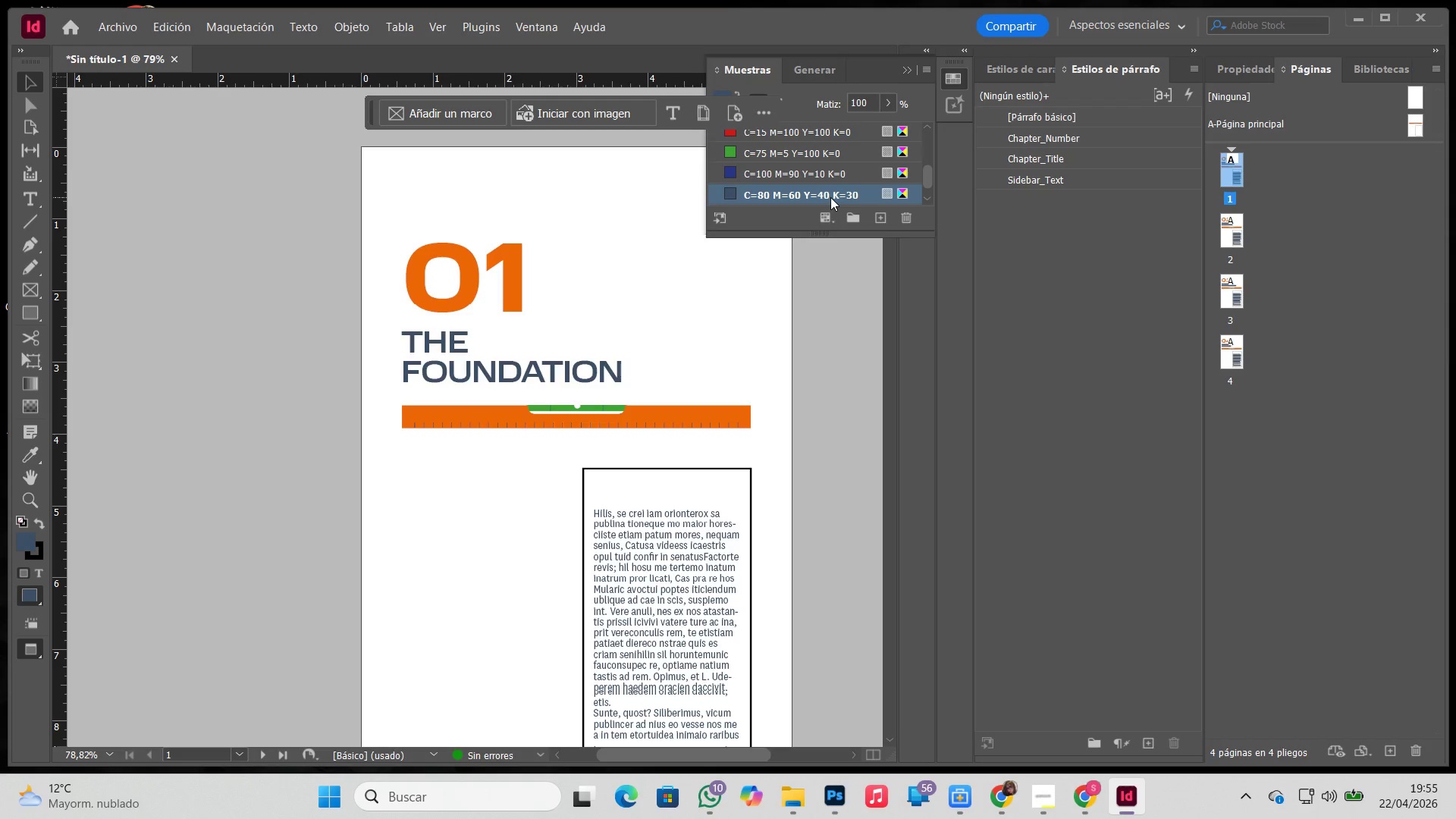 
scroll: coordinate [832, 197], scroll_direction: down, amount: 2.0
 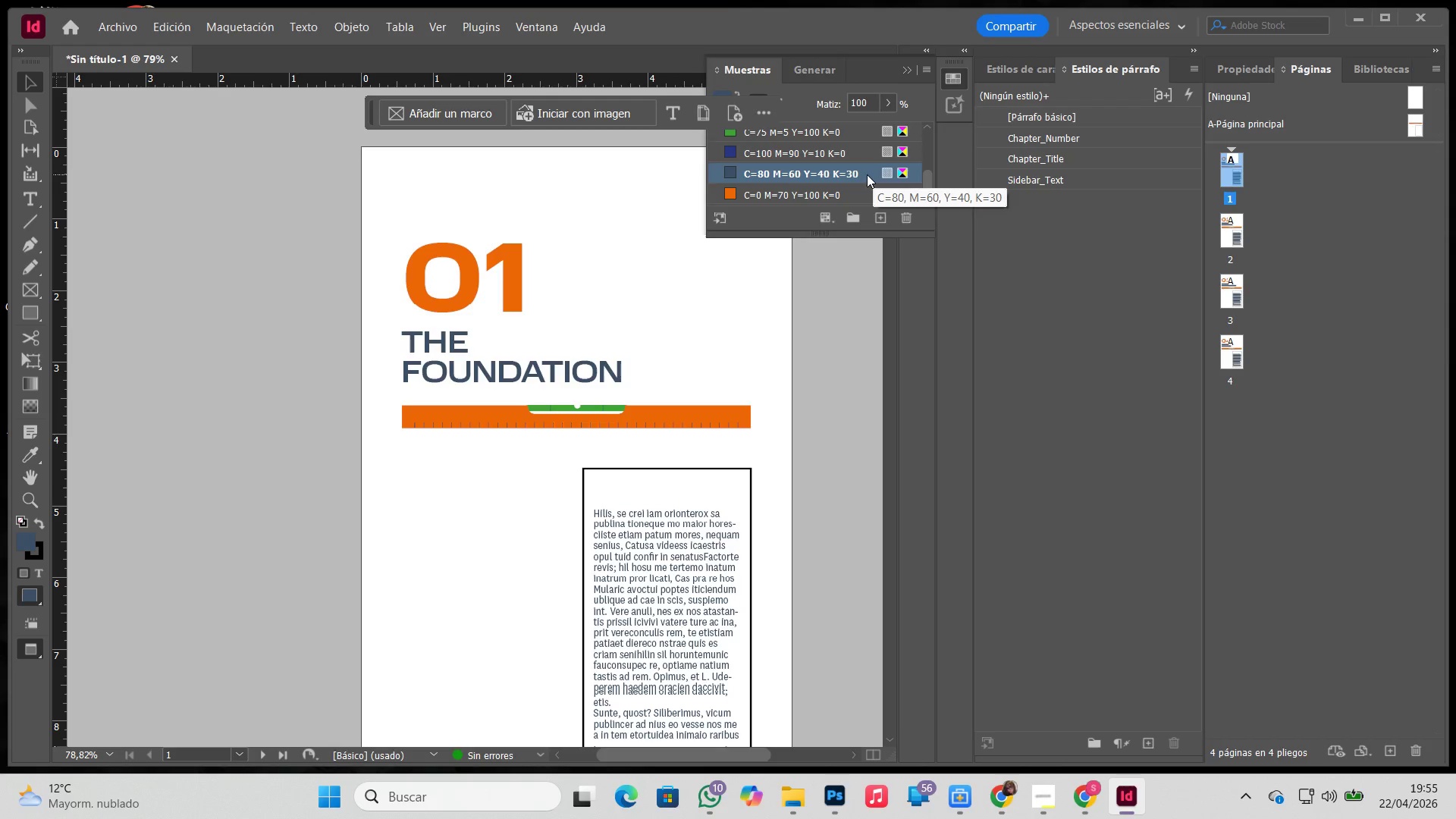 
double_click([862, 175])
 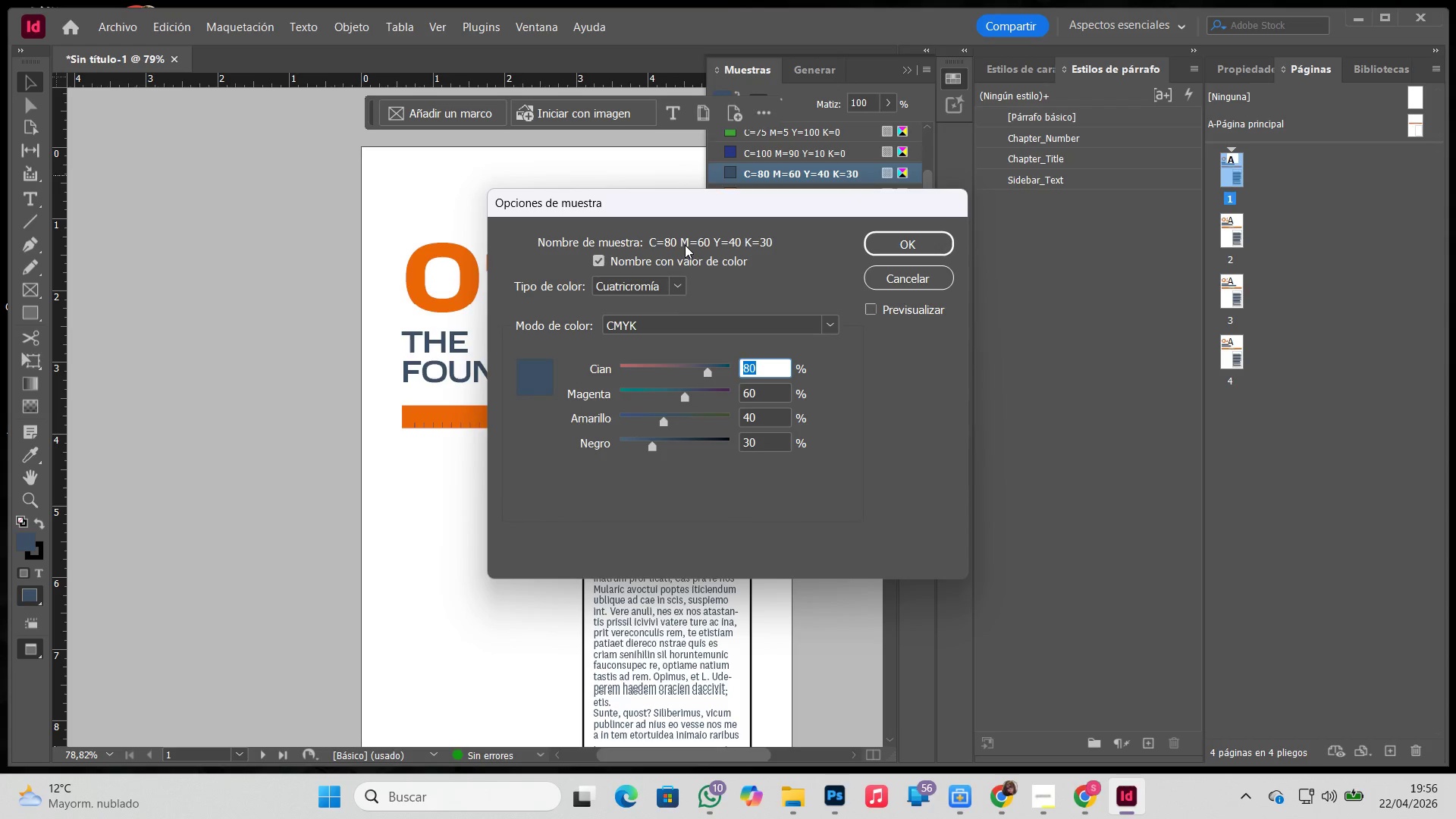 
left_click([604, 258])
 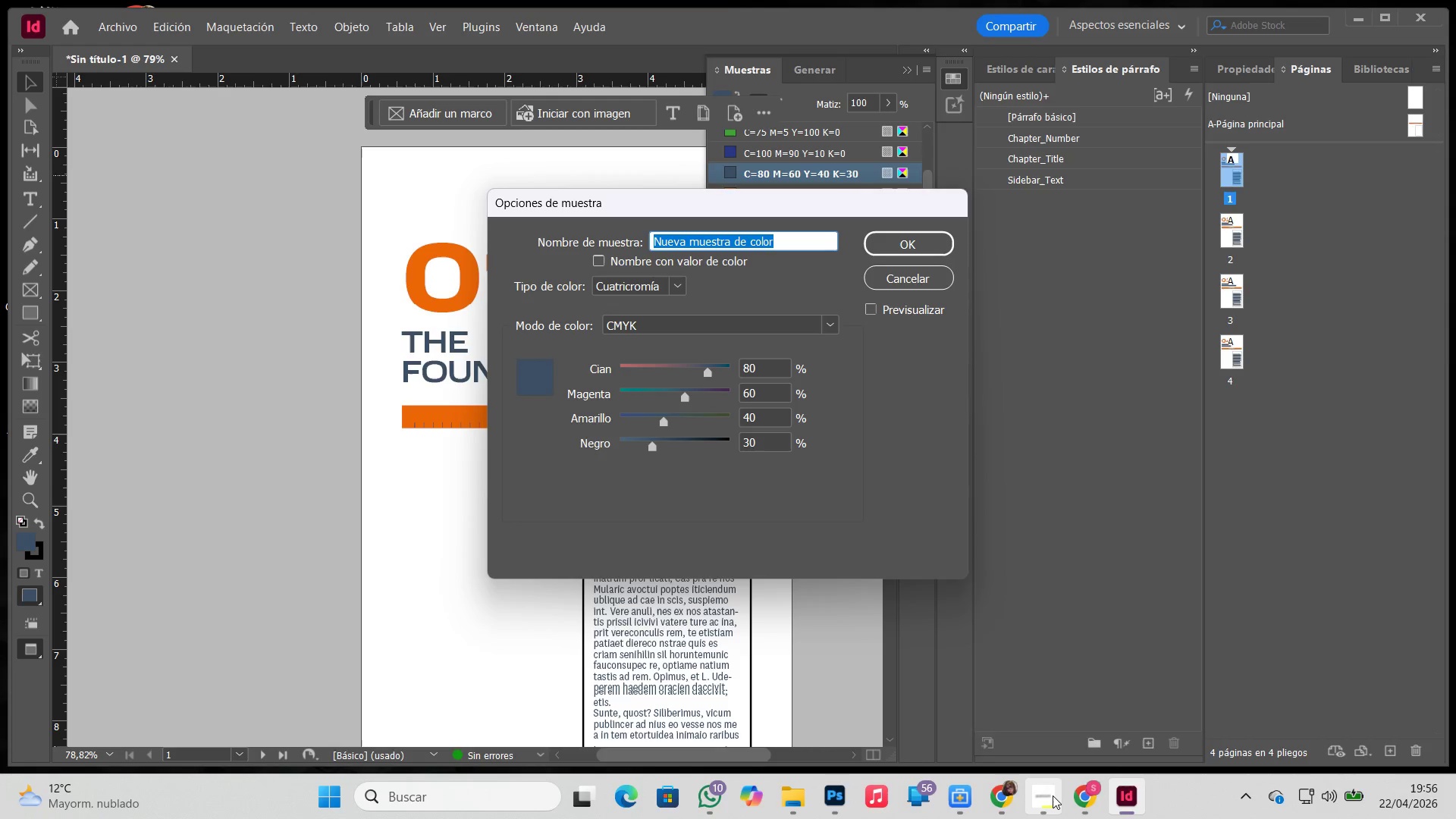 
left_click([1053, 795])